 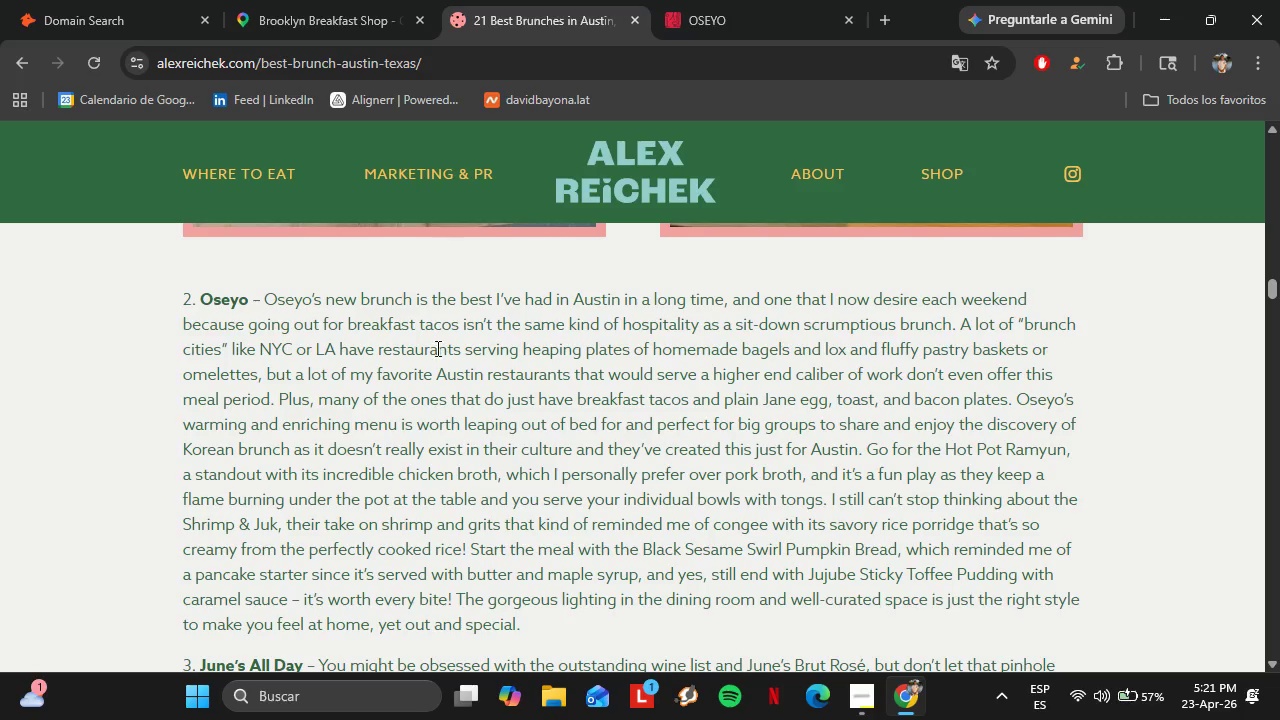 
scroll: coordinate [428, 430], scroll_direction: down, amount: 3.0
 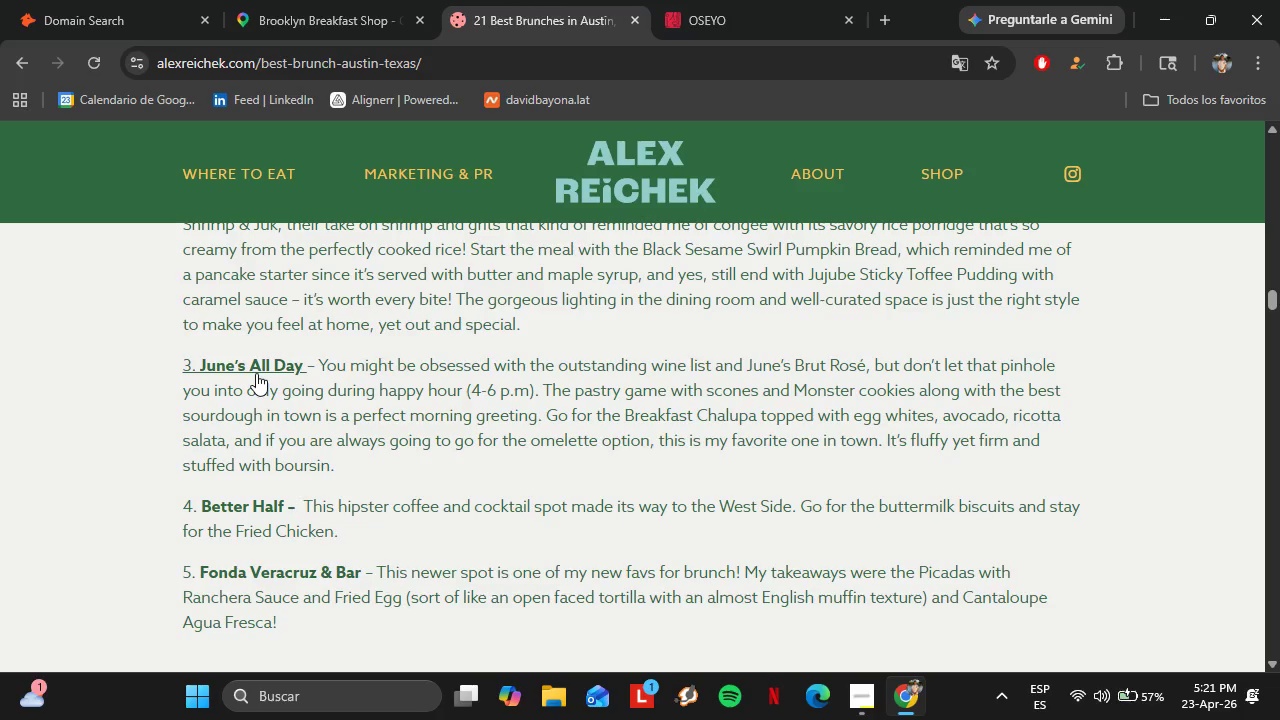 
left_click([256, 373])
 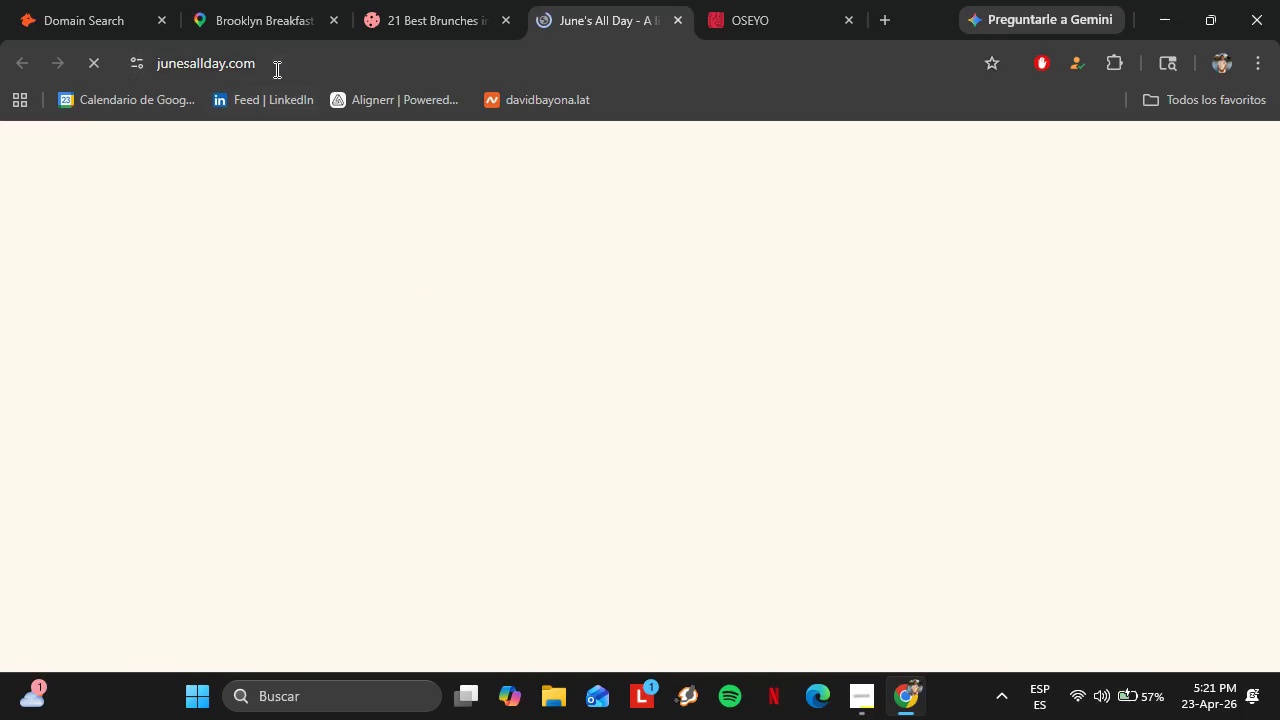 
key(Control+C)
 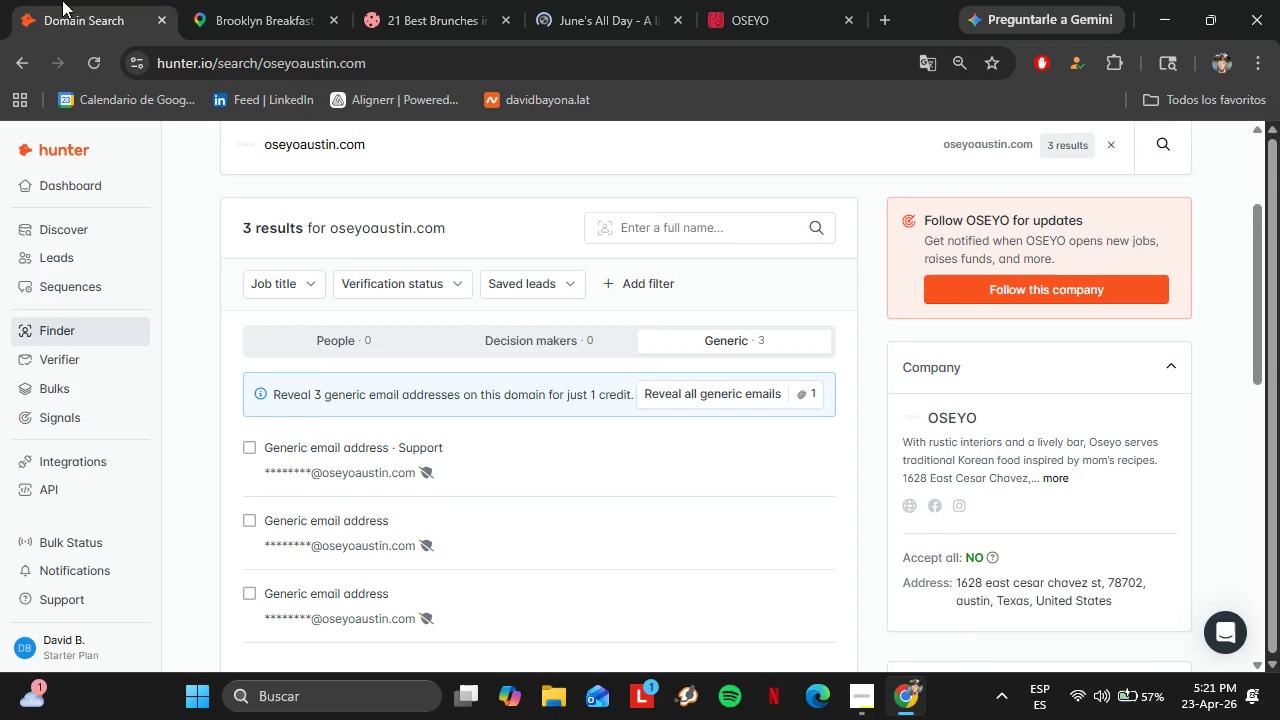 
left_click([62, 0])
 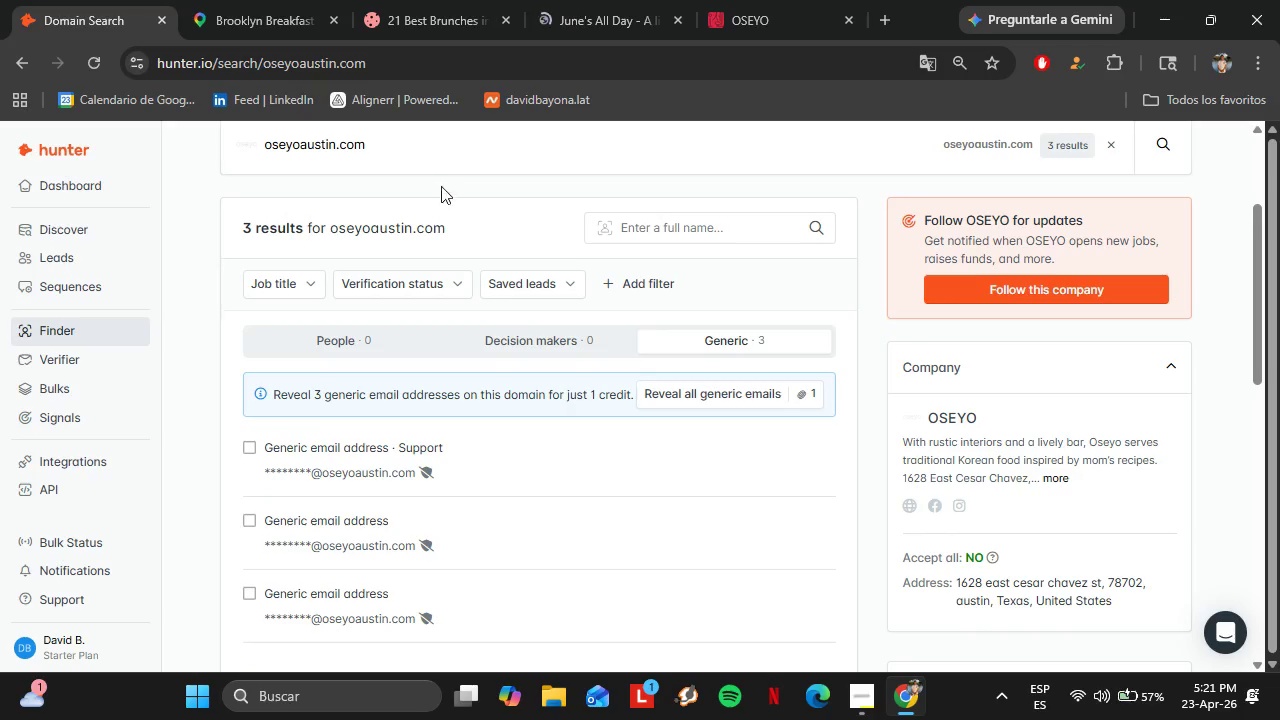 
left_click_drag(start_coordinate=[427, 150], to_coordinate=[247, 151])
 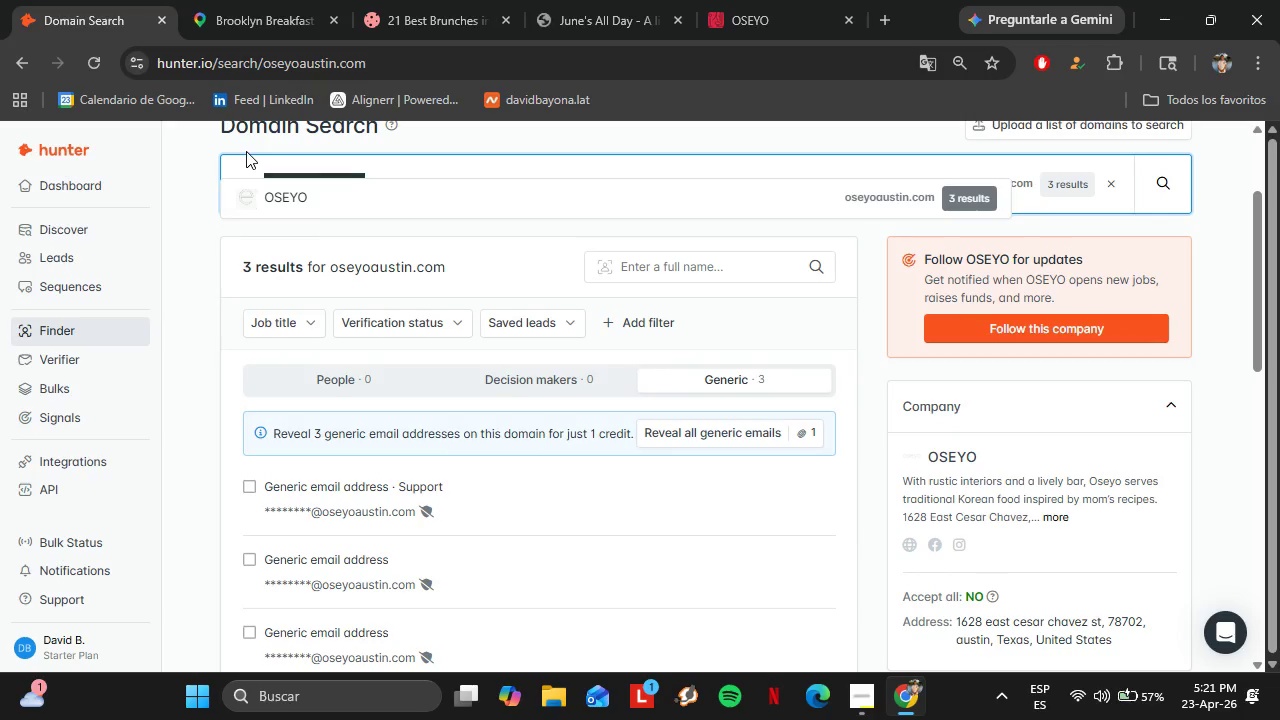 
key(Control+V)
 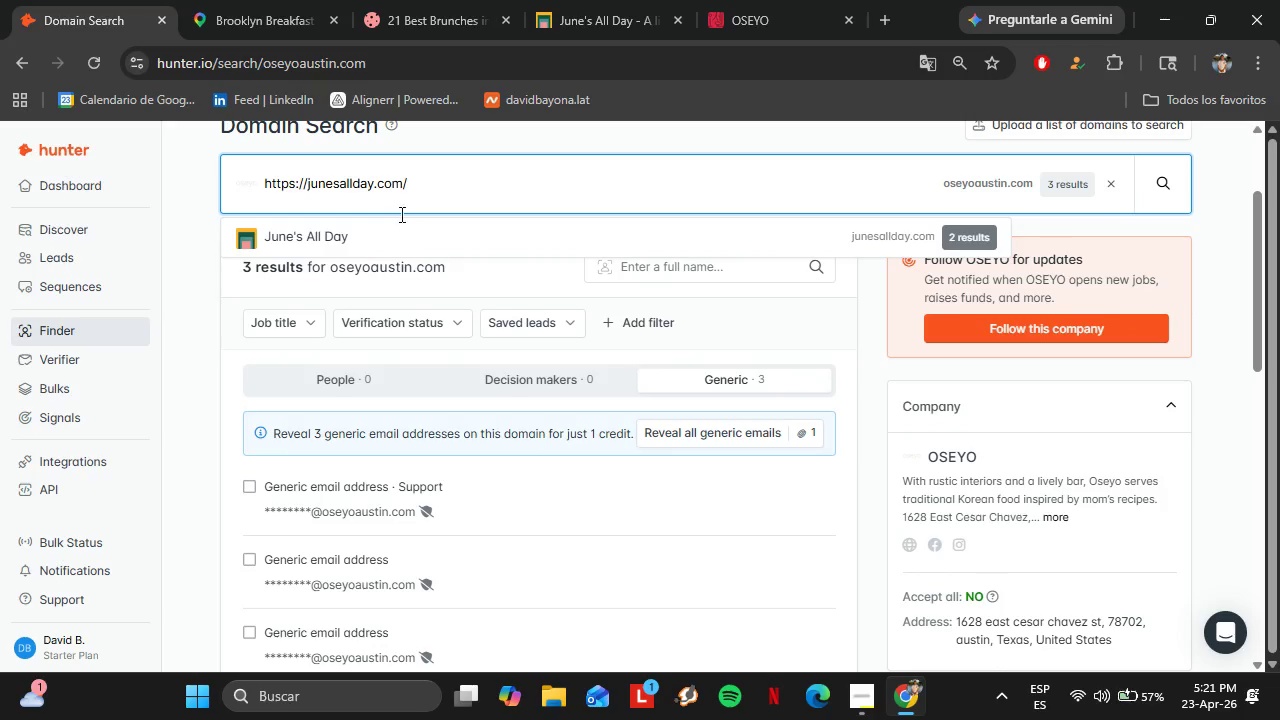 
left_click([392, 217])
 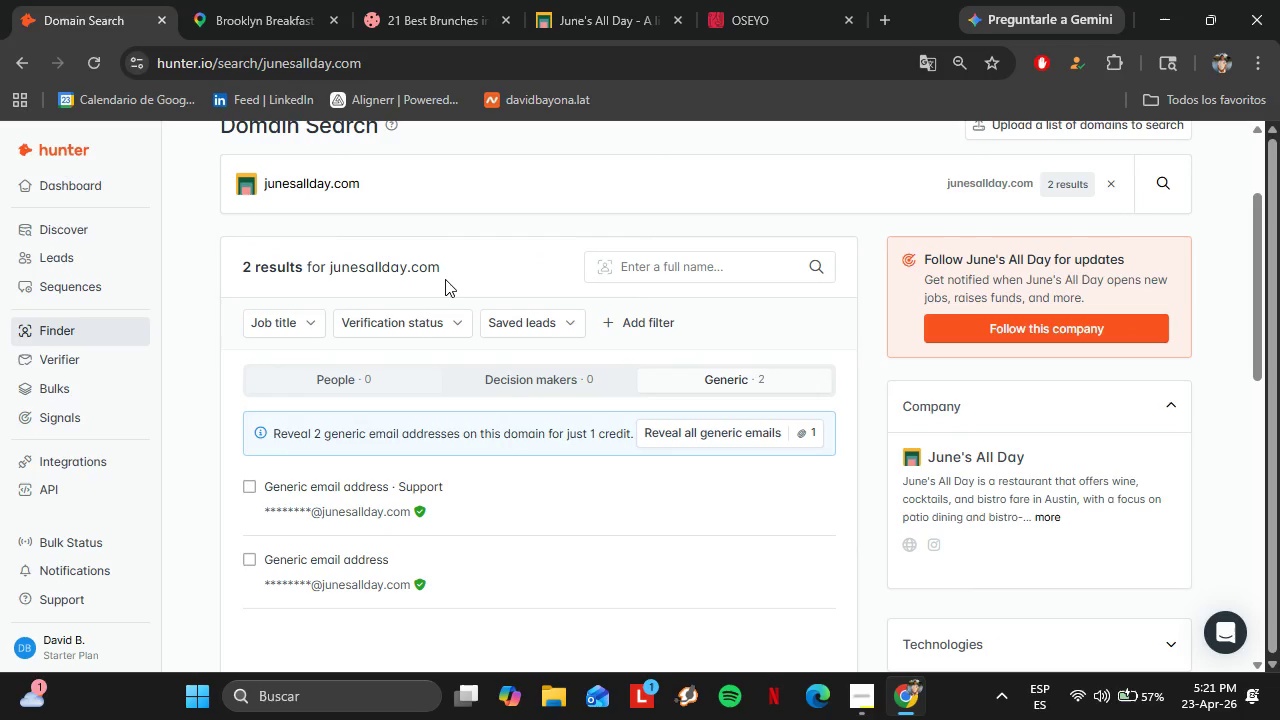 
scroll: coordinate [445, 279], scroll_direction: down, amount: 1.0
 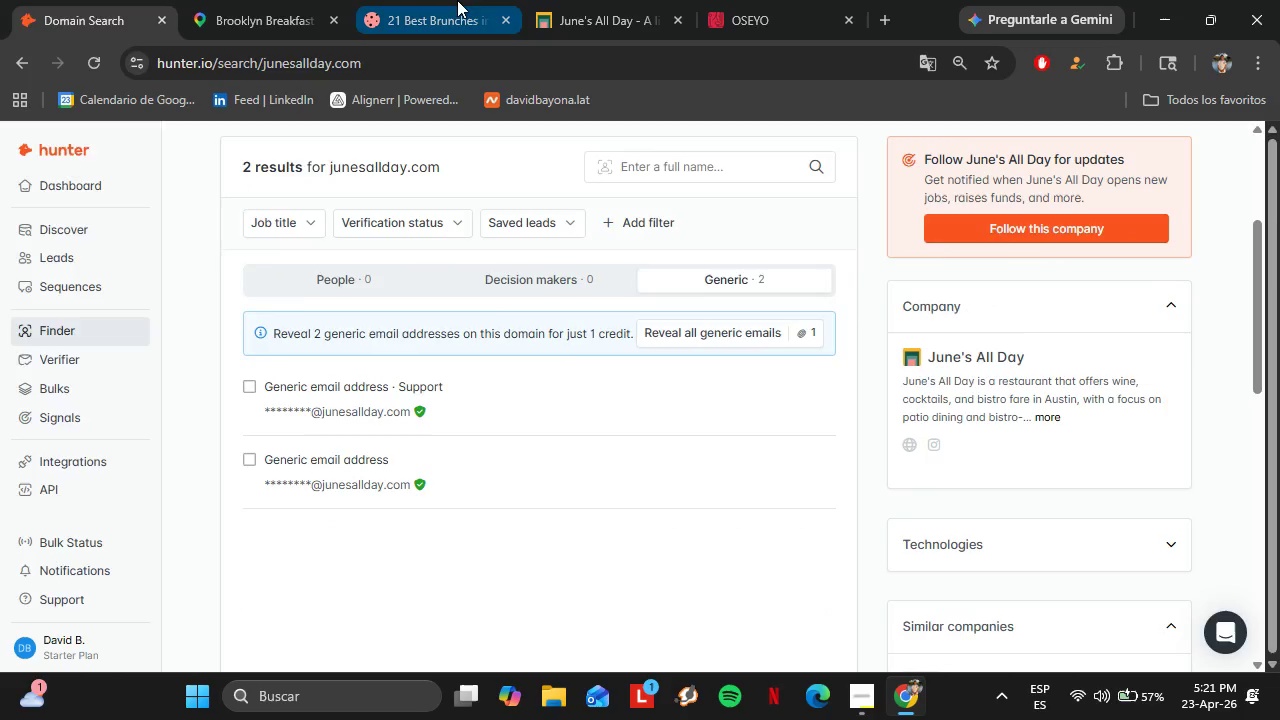 
left_click([457, 0])
 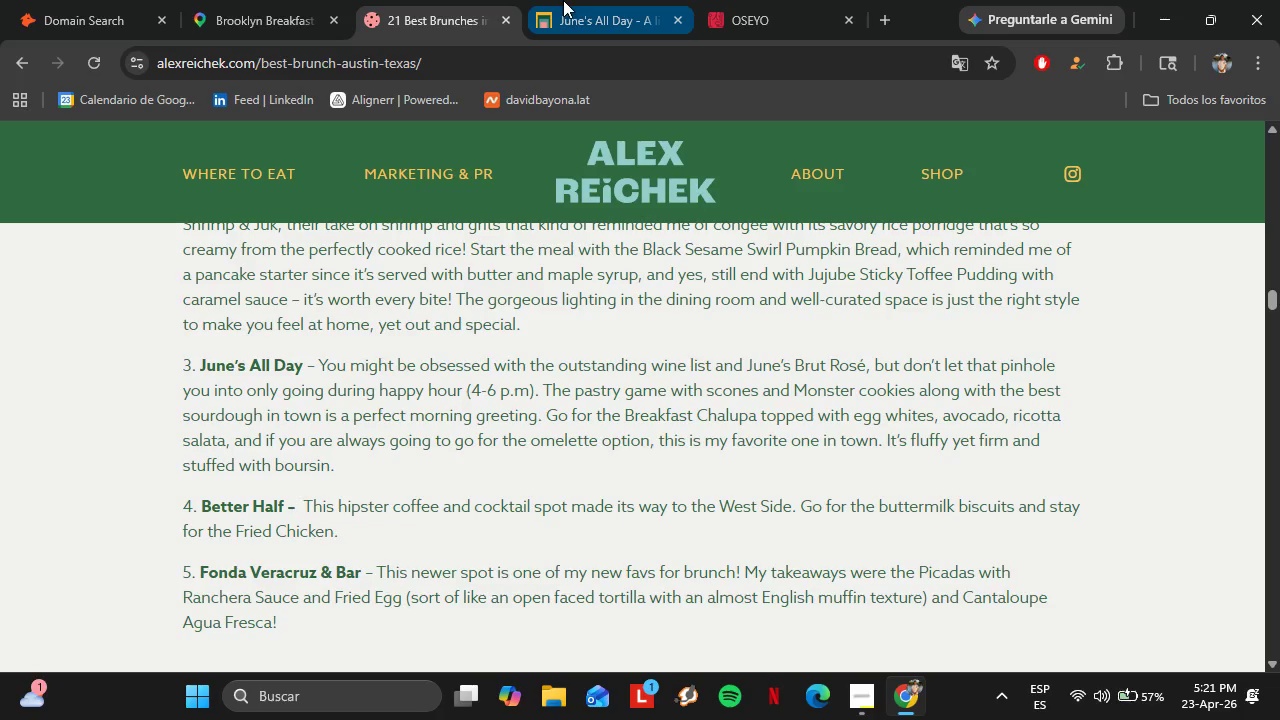 
left_click([564, 0])
 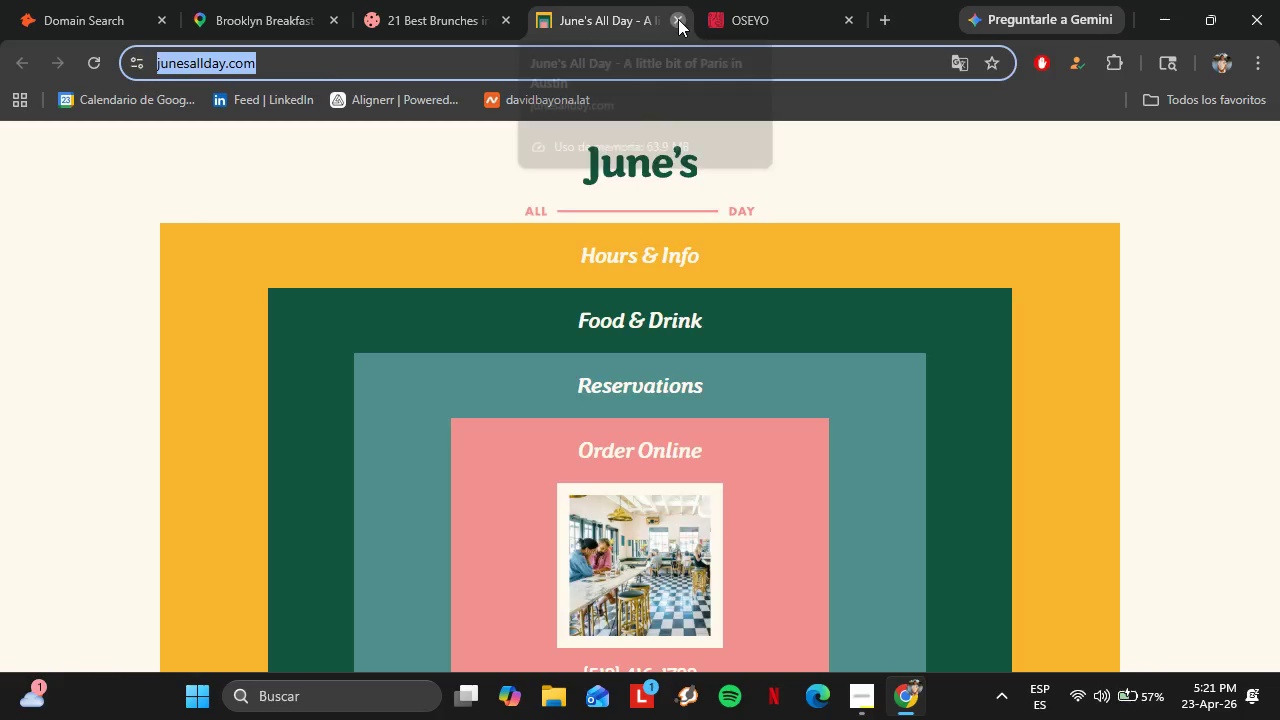 
left_click([468, 0])
 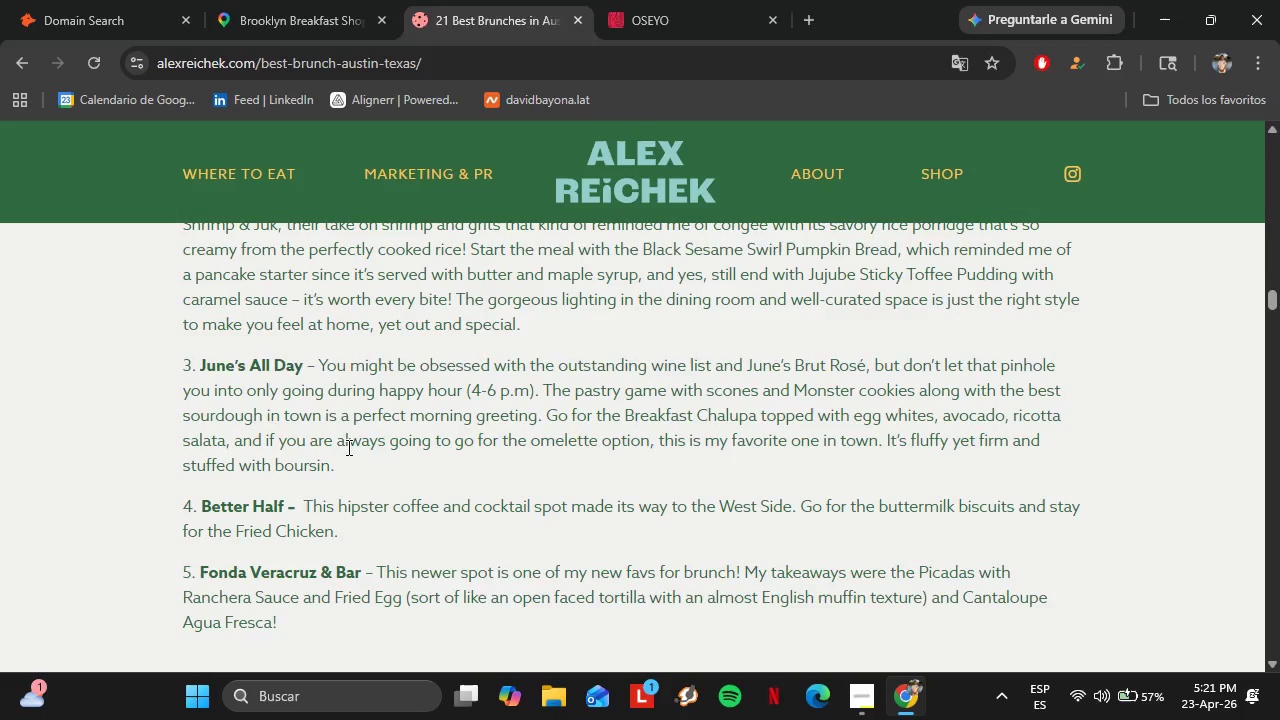 
scroll: coordinate [347, 447], scroll_direction: down, amount: 1.0
 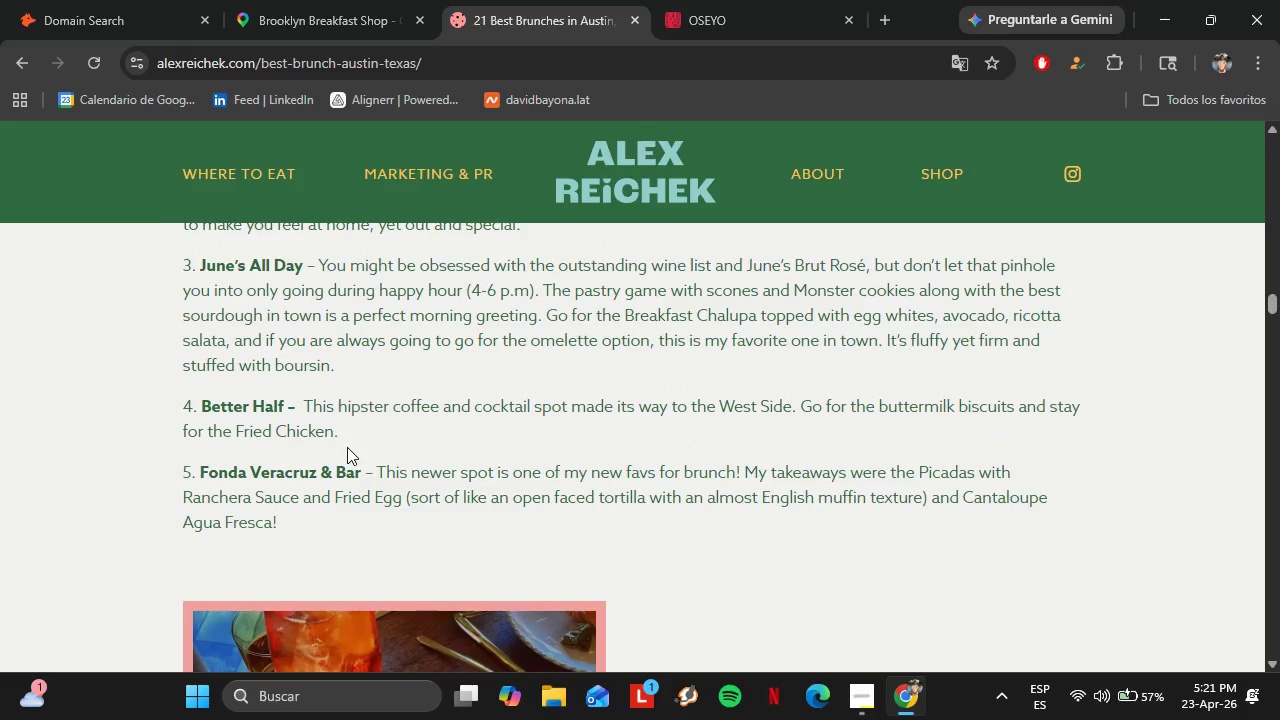 
scroll: coordinate [347, 447], scroll_direction: up, amount: 1.0
 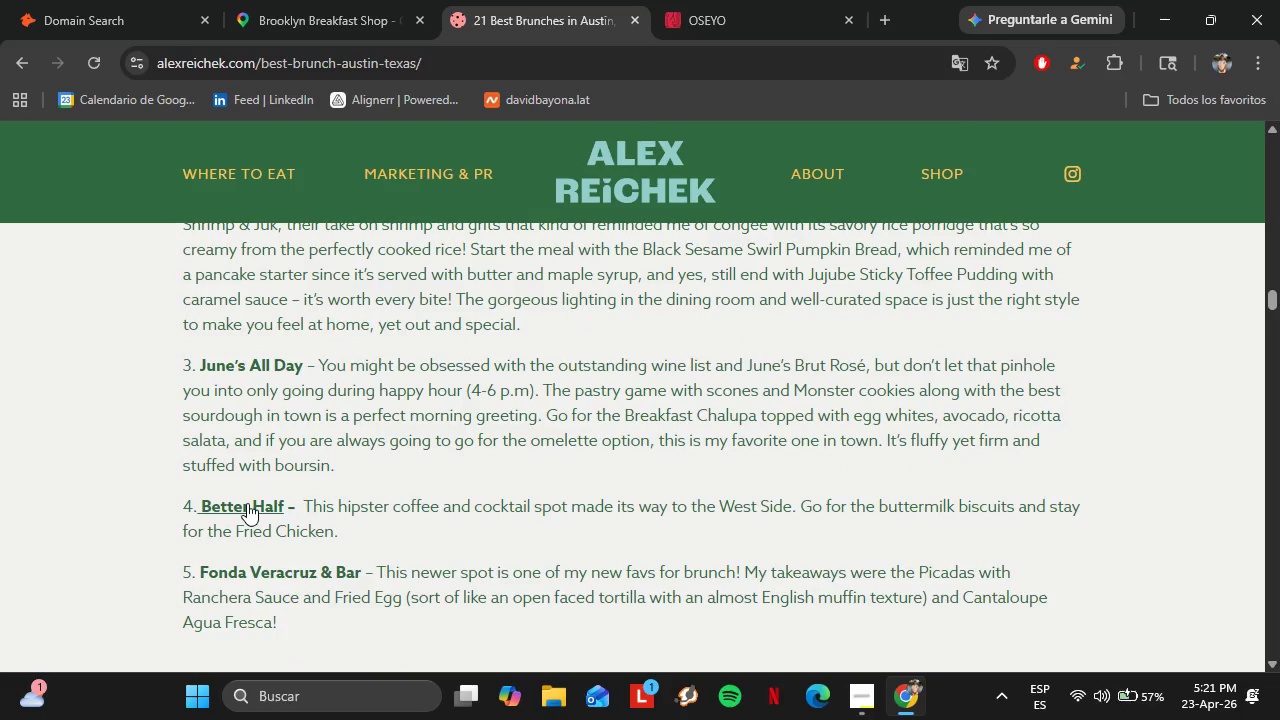 
left_click([247, 503])
 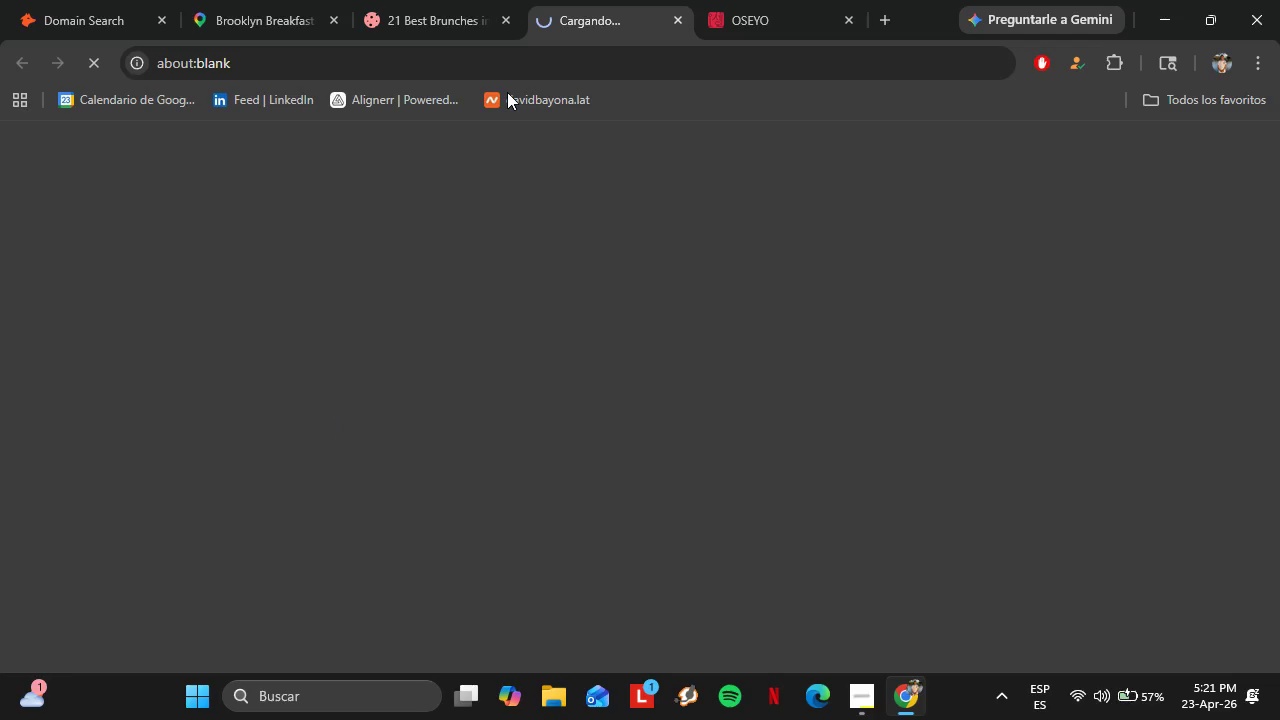 
mouse_move([504, 109])
 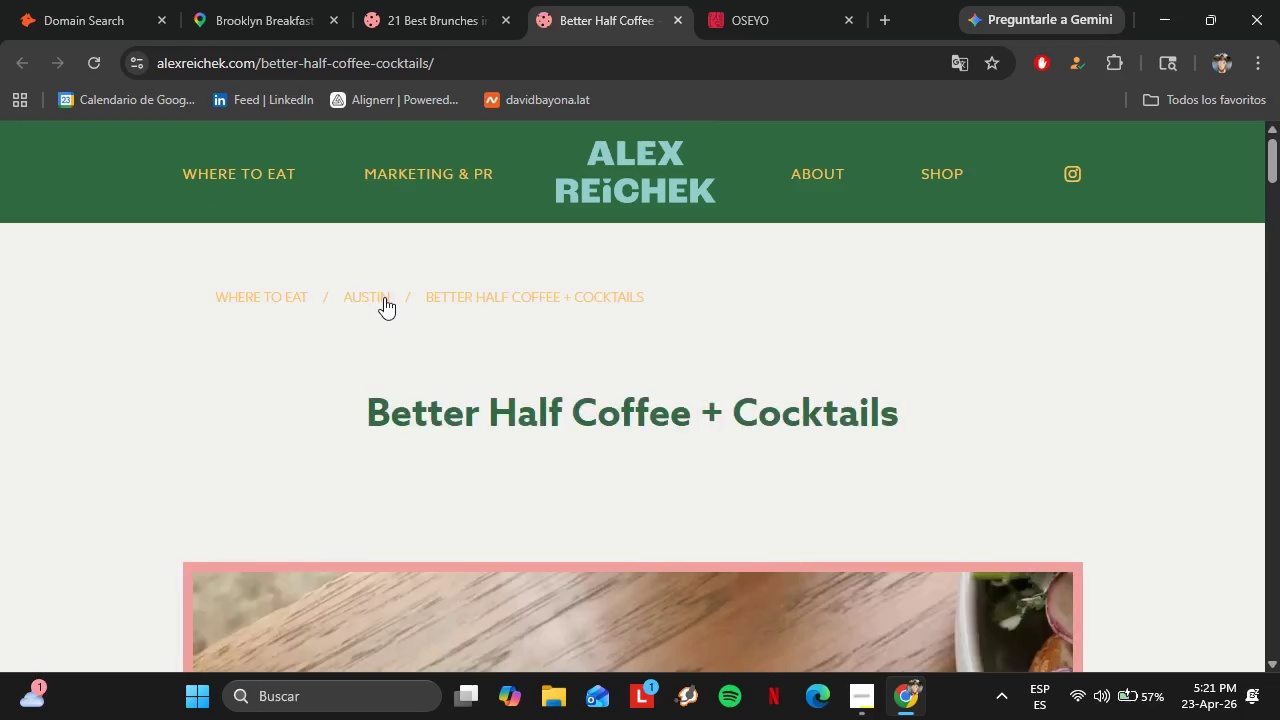 
scroll: coordinate [546, 322], scroll_direction: down, amount: 16.0
 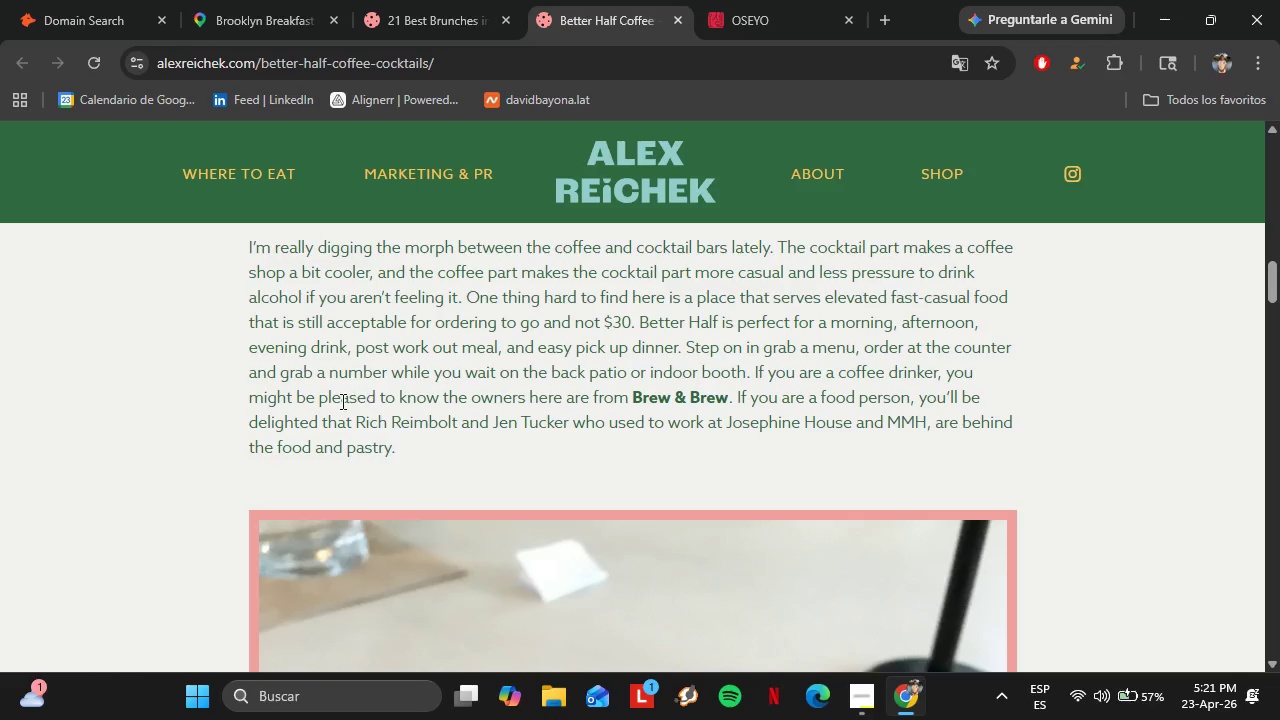 
wait(5.43)
 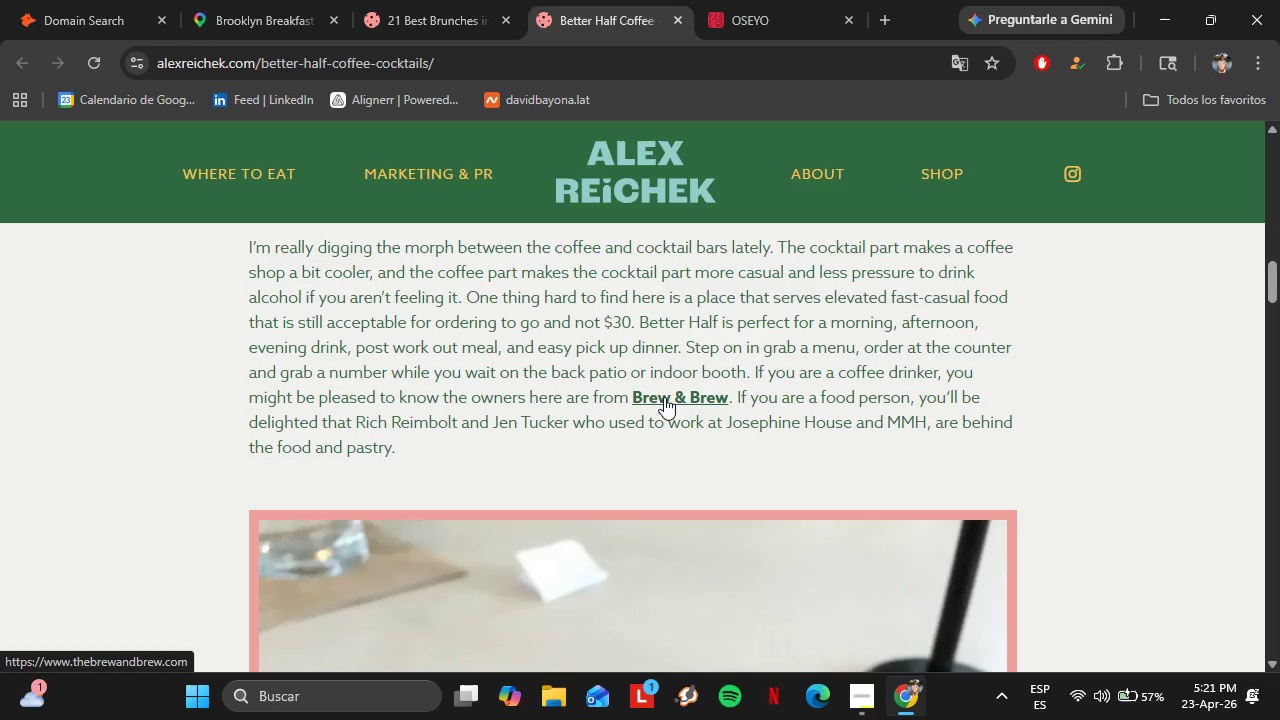 
scroll: coordinate [286, 431], scroll_direction: down, amount: 12.0
 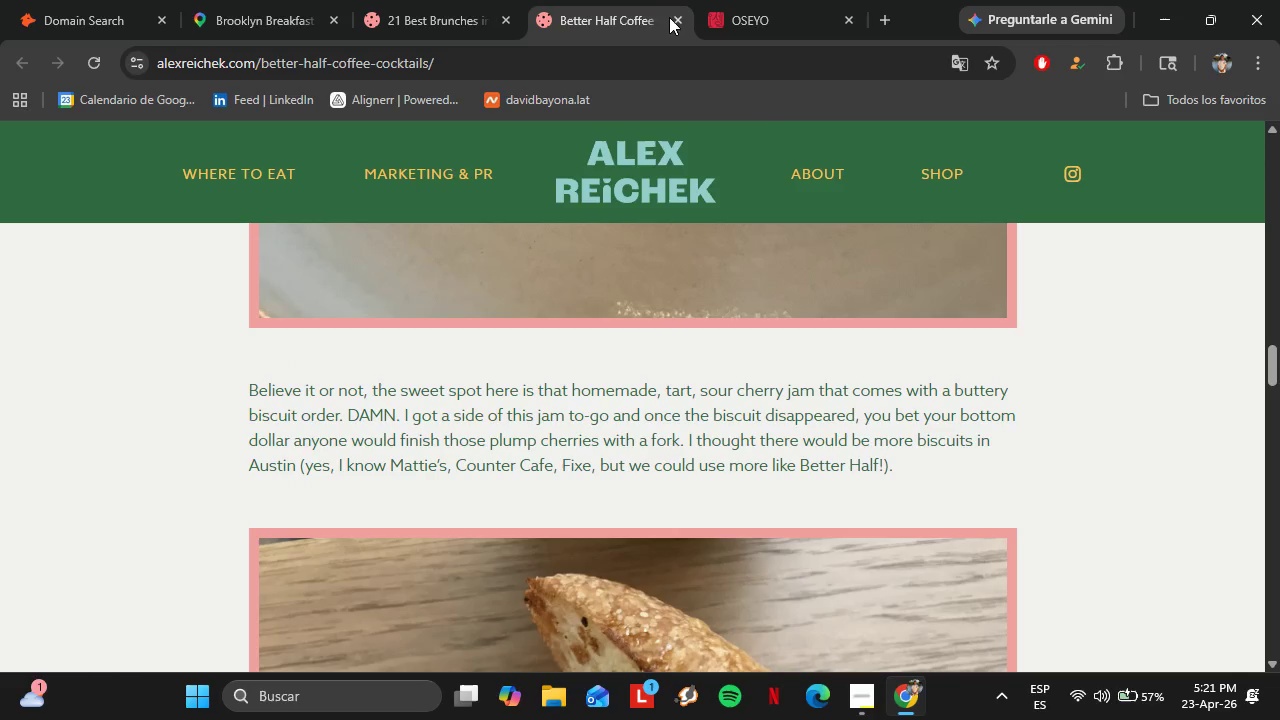 
left_click([677, 21])
 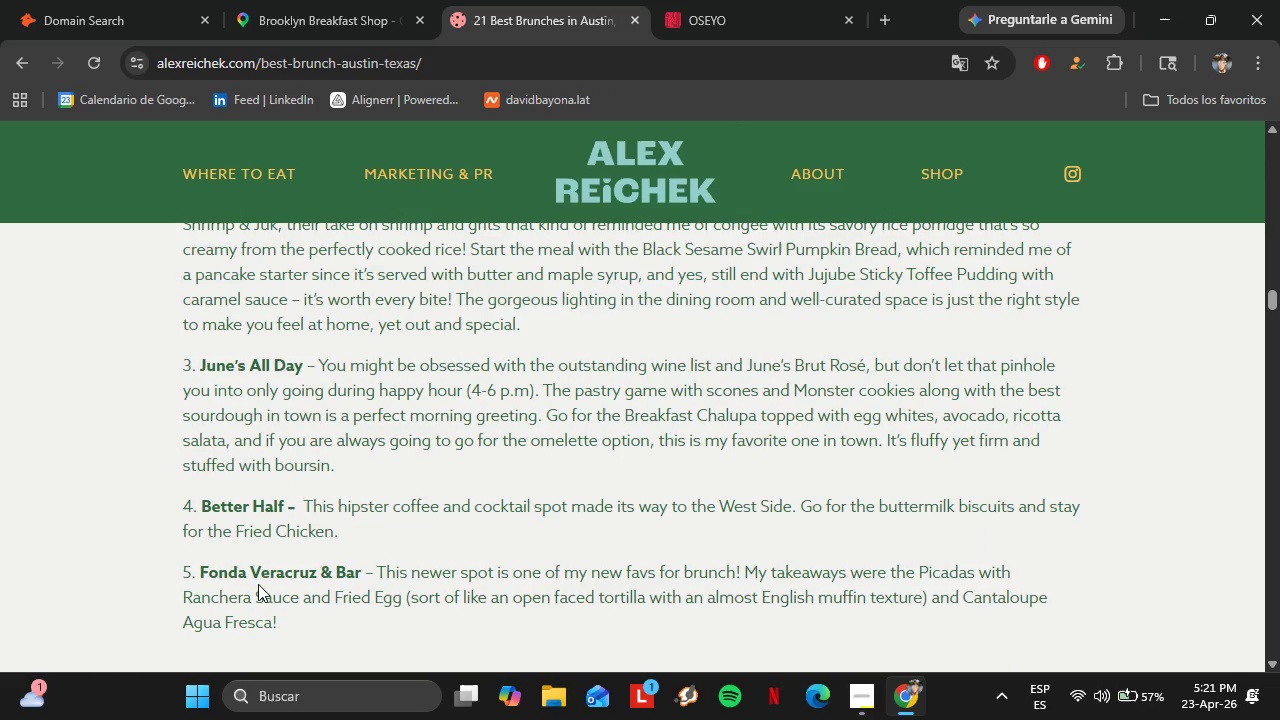 
right_click([257, 572])
 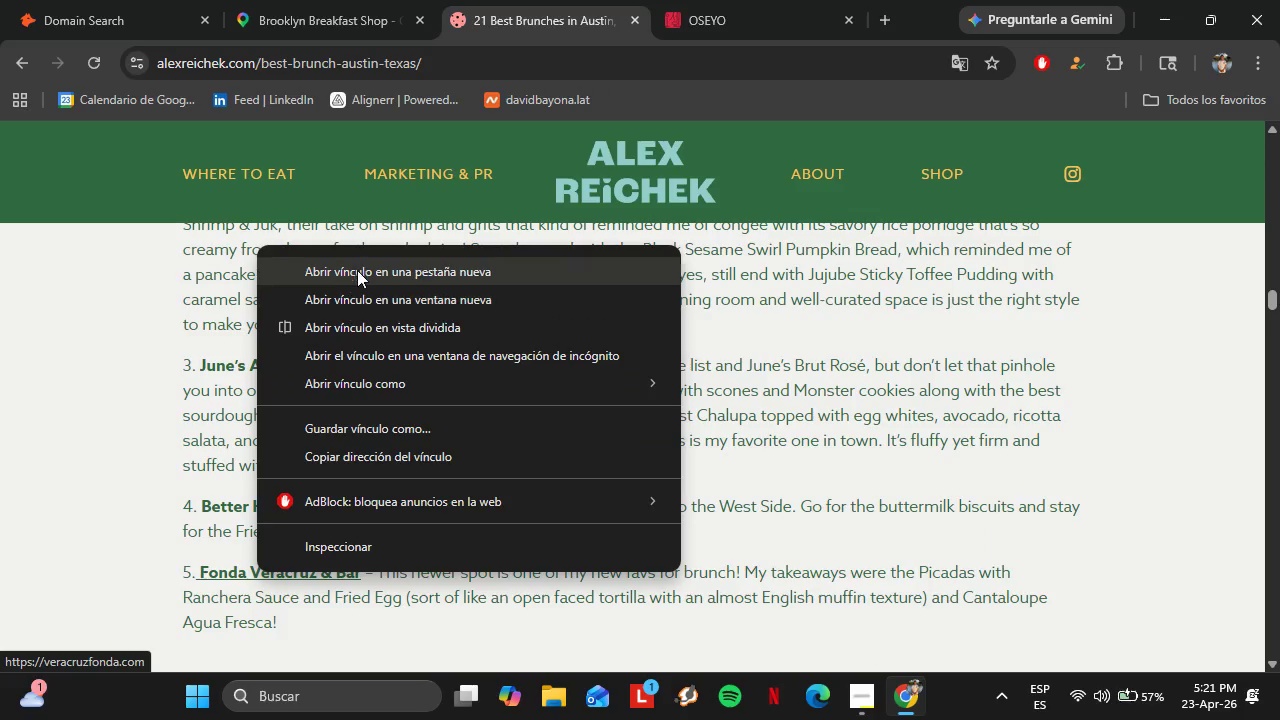 
left_click([357, 269])
 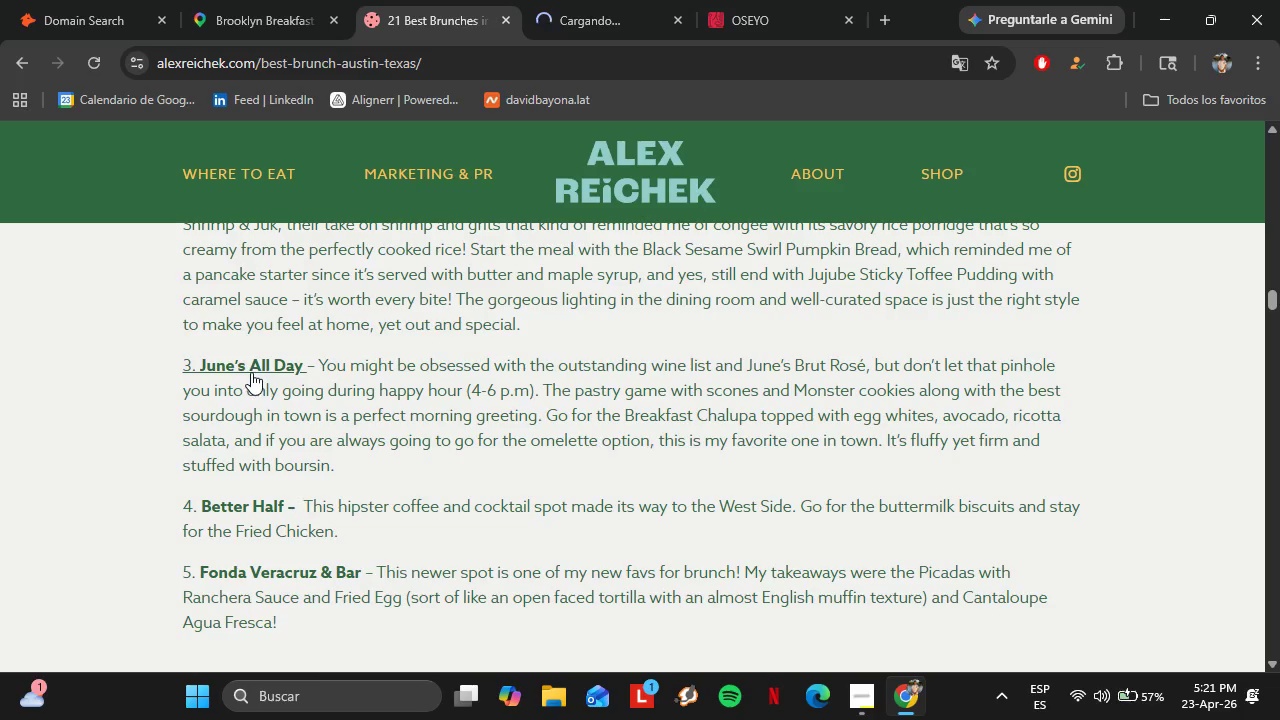 
left_click([251, 371])
 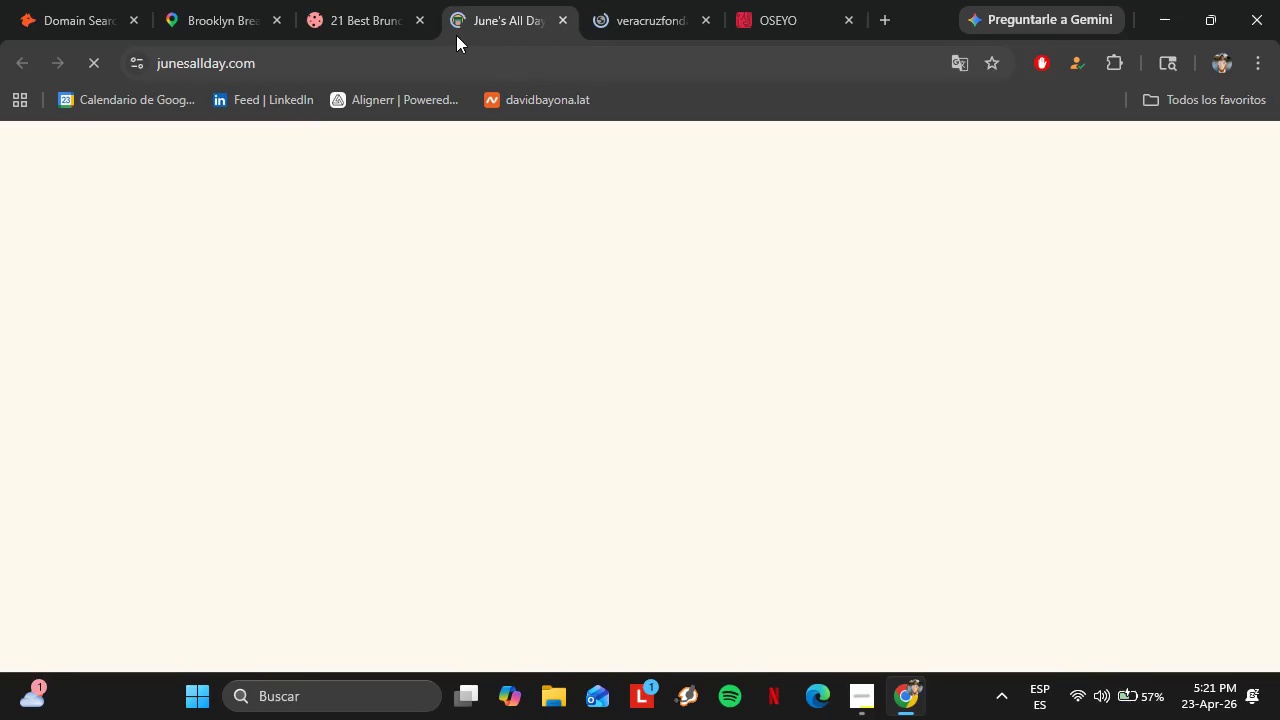 
left_click([561, 16])
 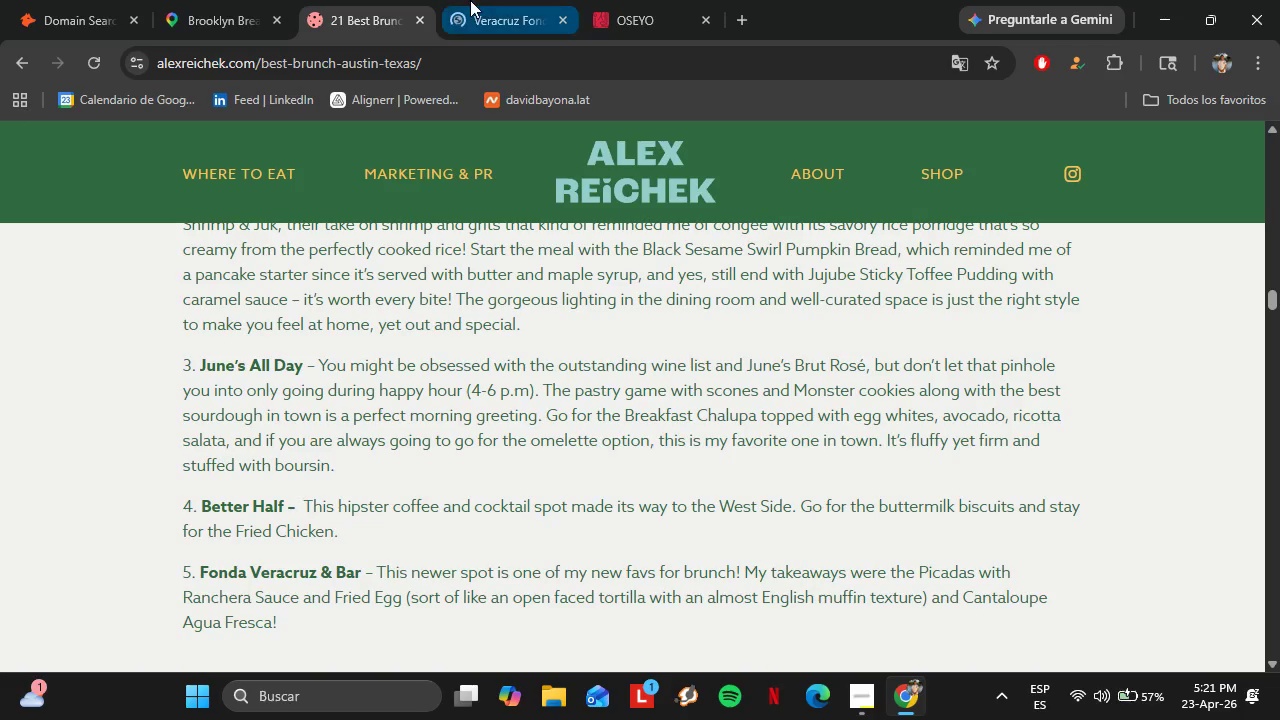 
left_click([470, 0])
 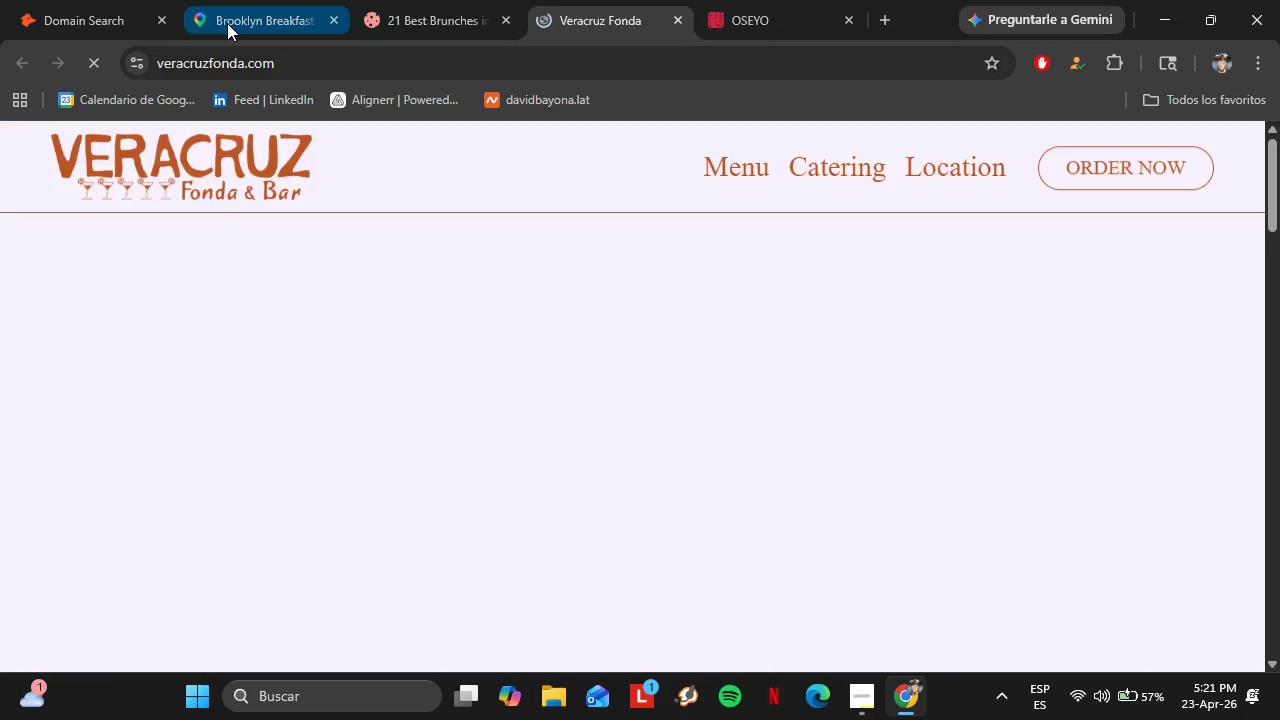 
left_click([263, 59])
 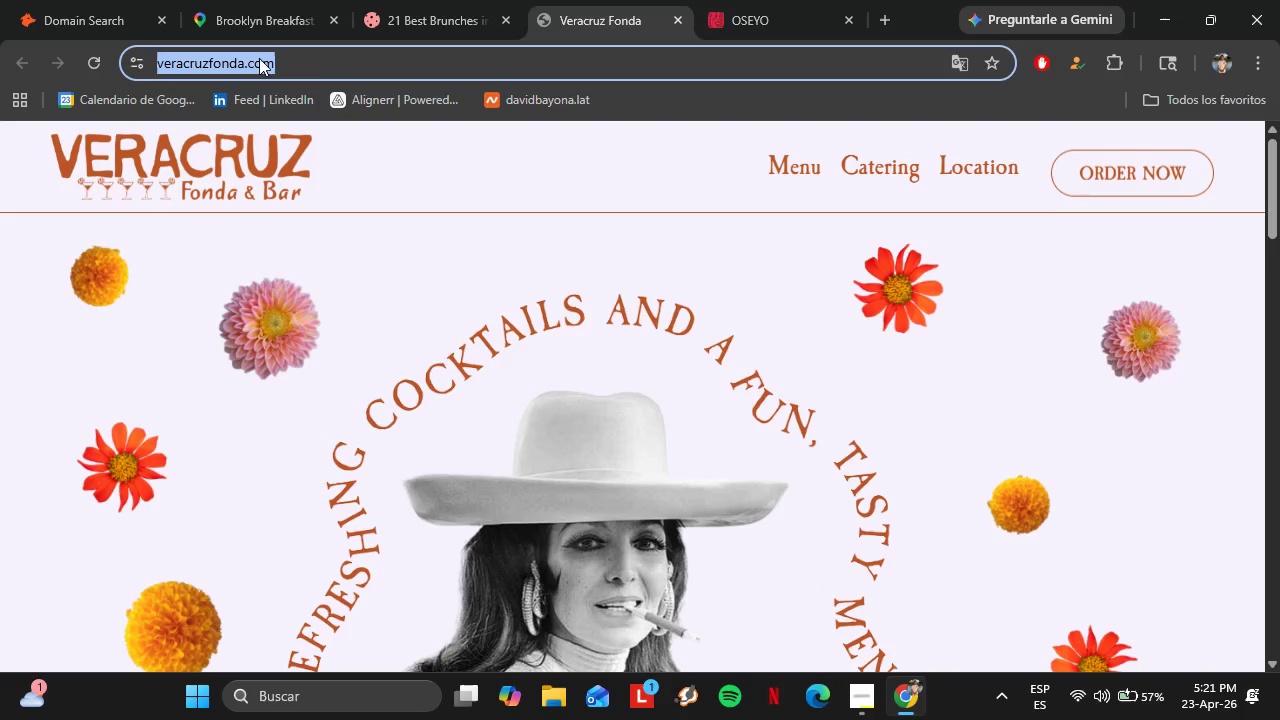 
key(Control+C)
 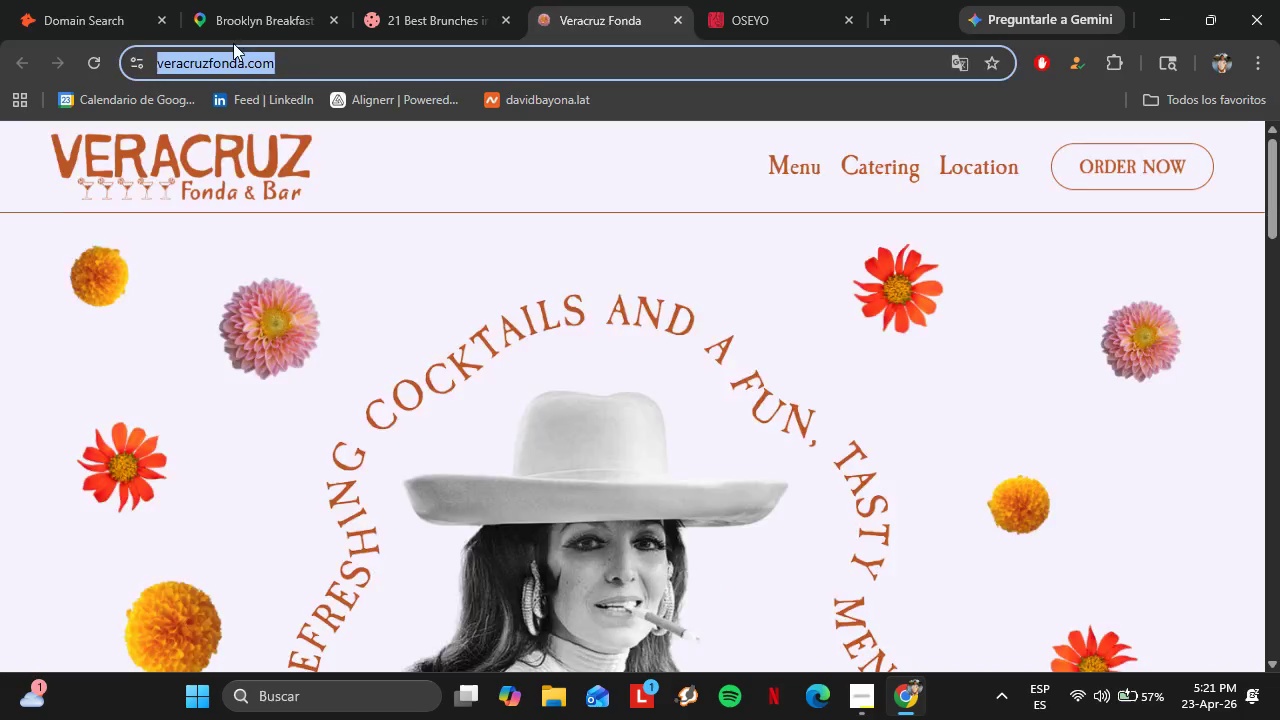 
left_click([88, 0])
 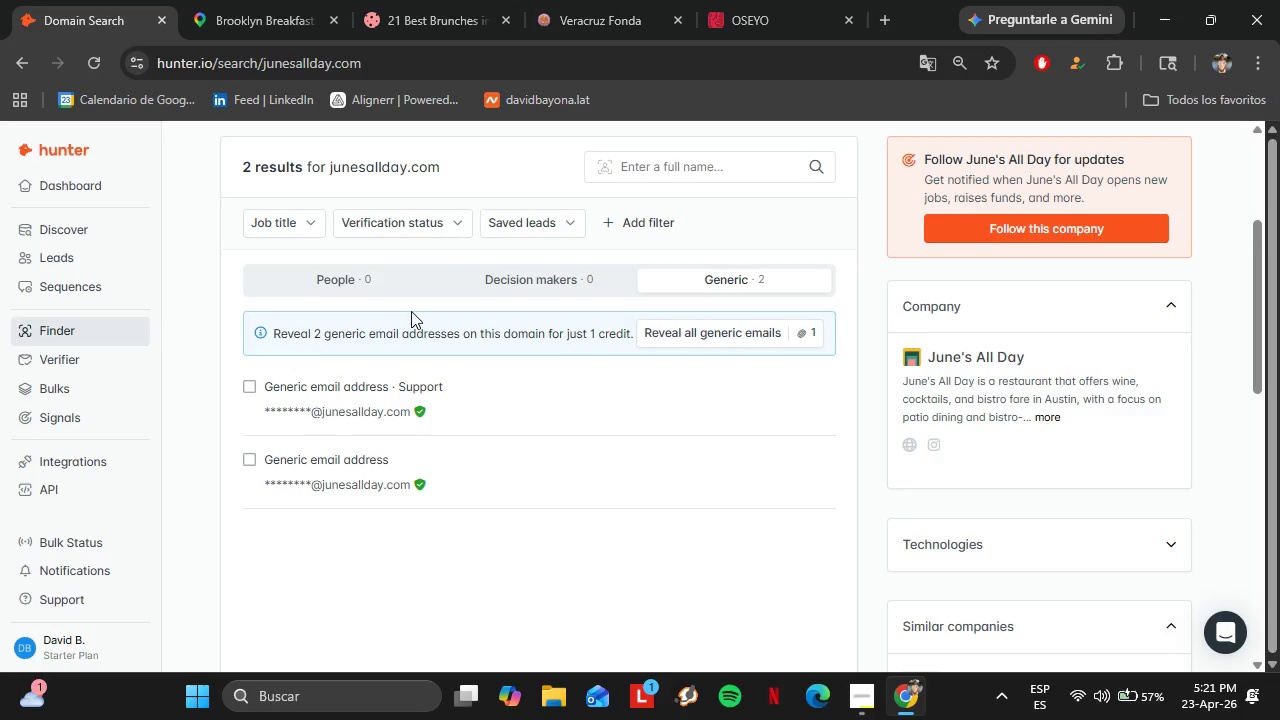 
left_click_drag(start_coordinate=[399, 306], to_coordinate=[248, 279])
 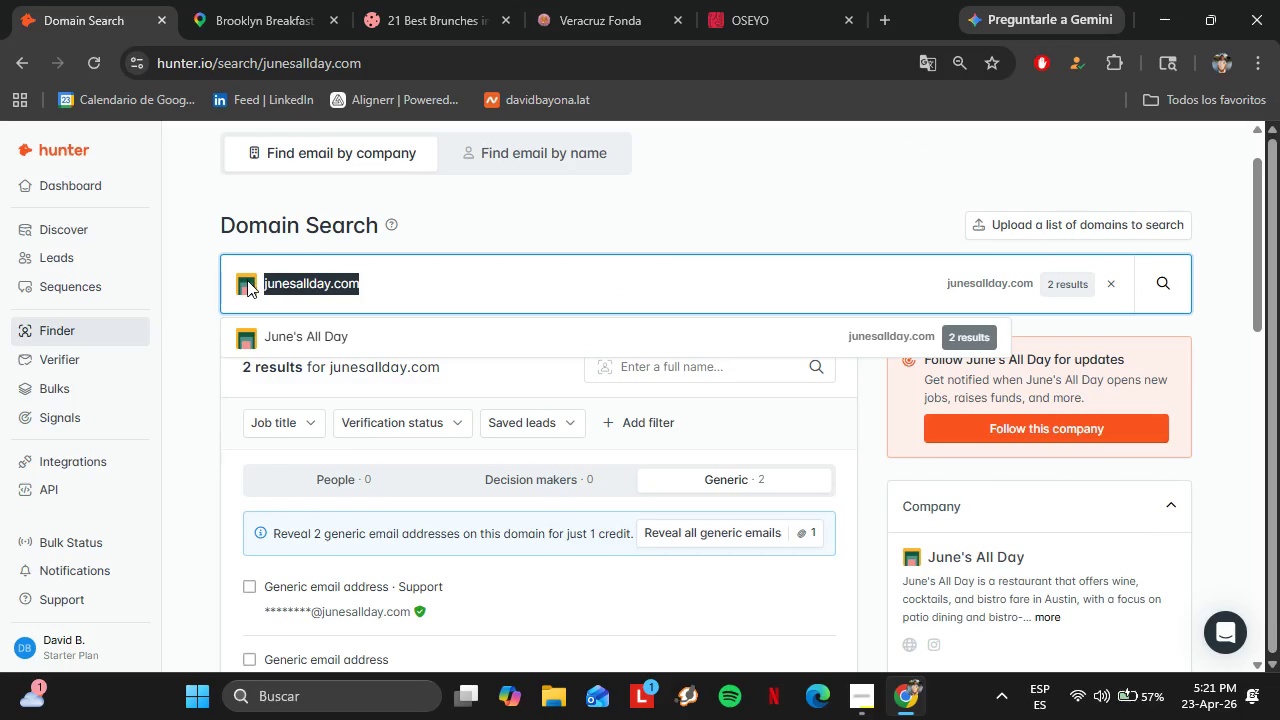 
scroll: coordinate [411, 310], scroll_direction: up, amount: 2.0
 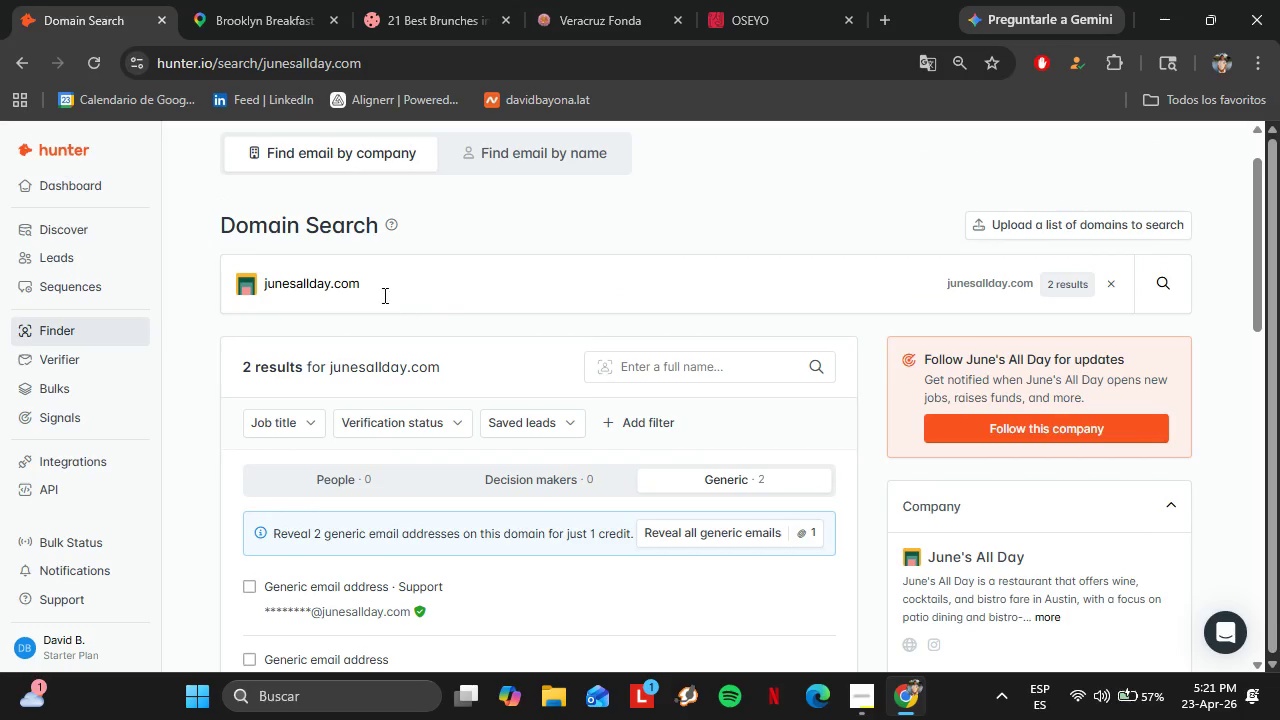 
key(Control+V)
 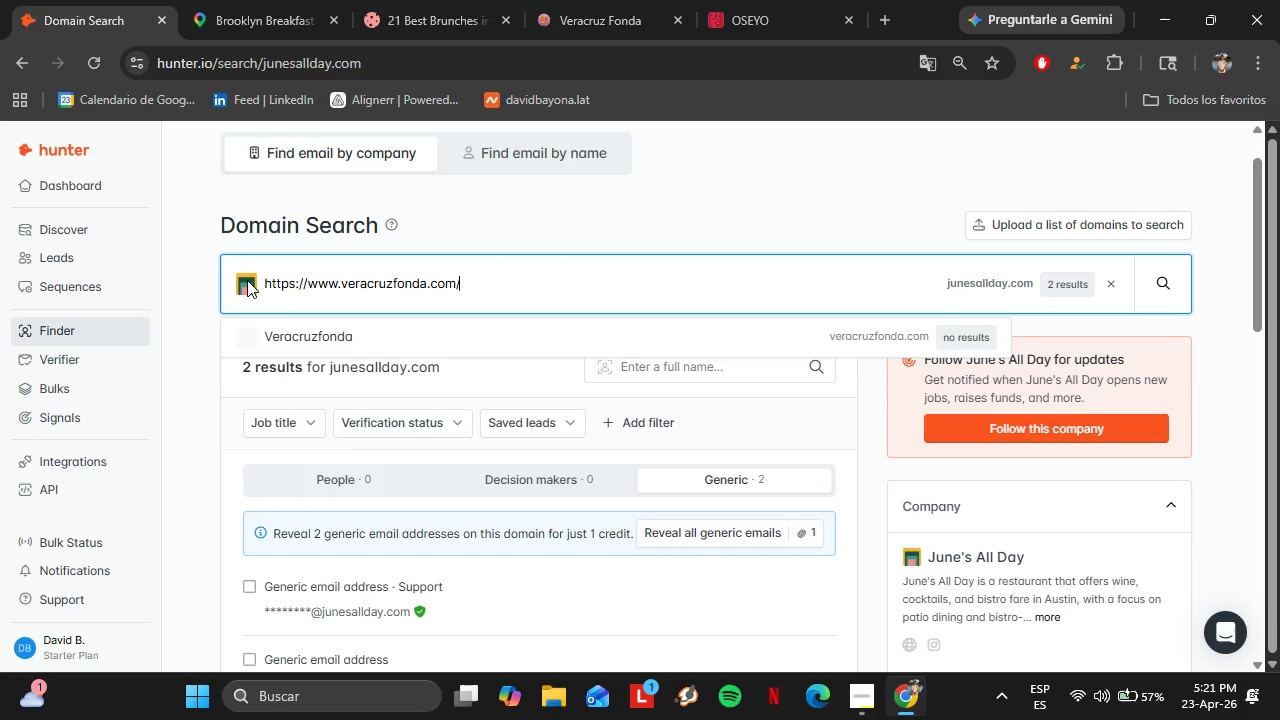 
key(Enter)
 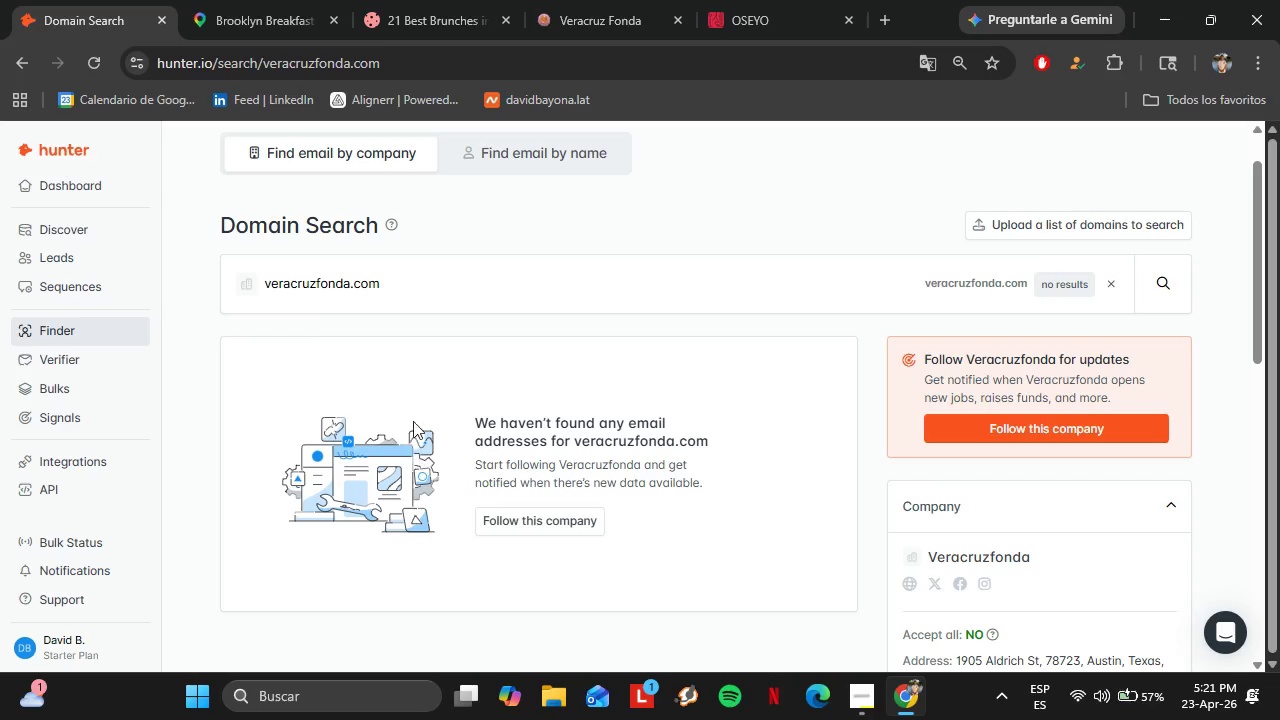 
left_click([616, 0])
 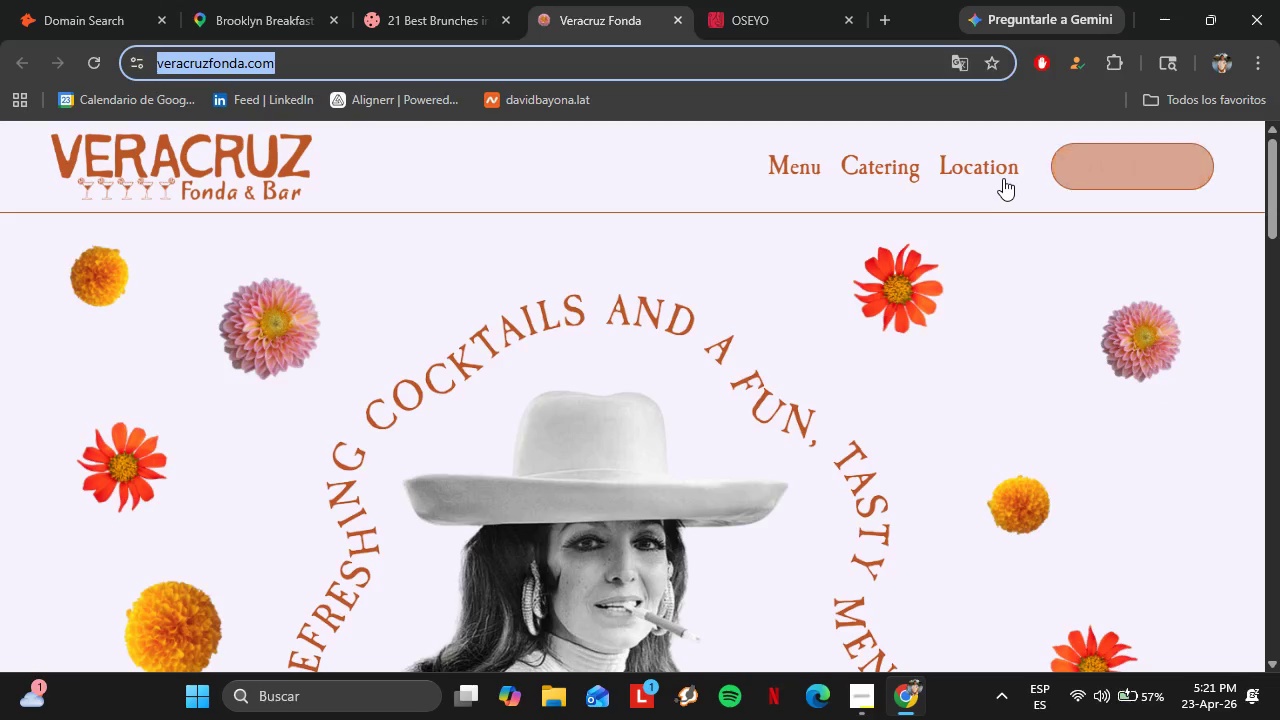 
left_click([1000, 175])
 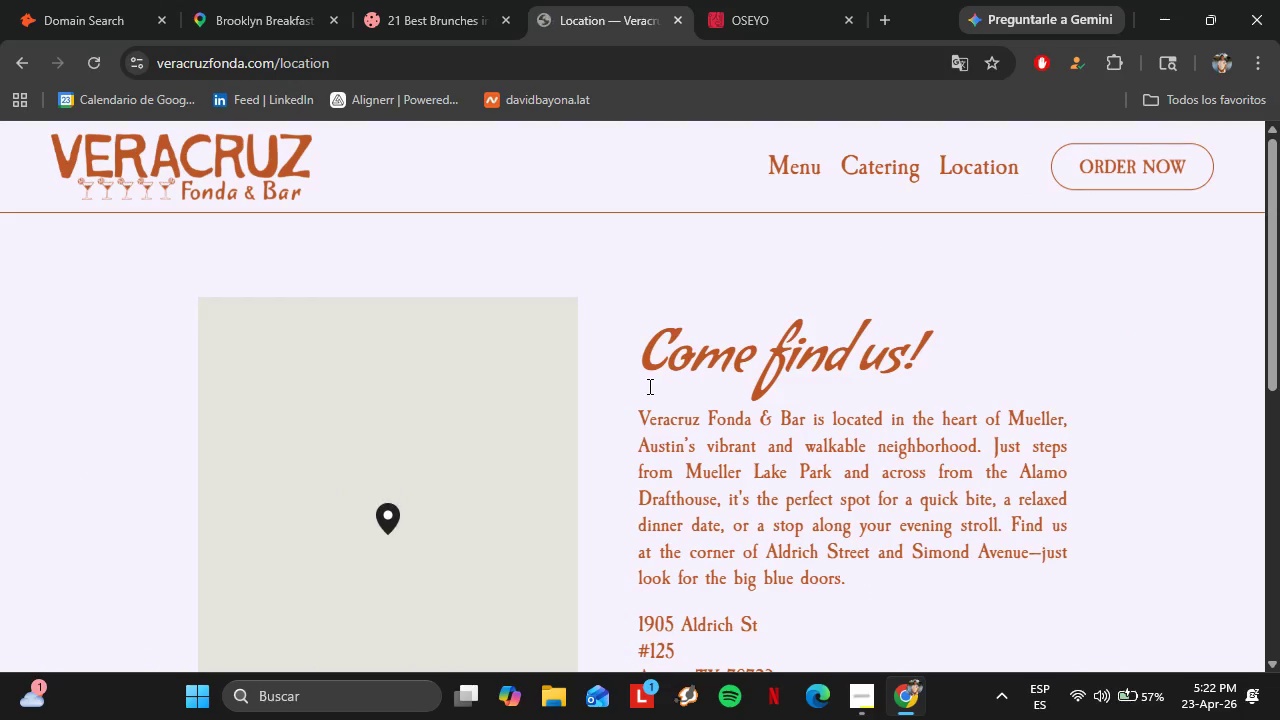 
scroll: coordinate [648, 386], scroll_direction: down, amount: 8.0
 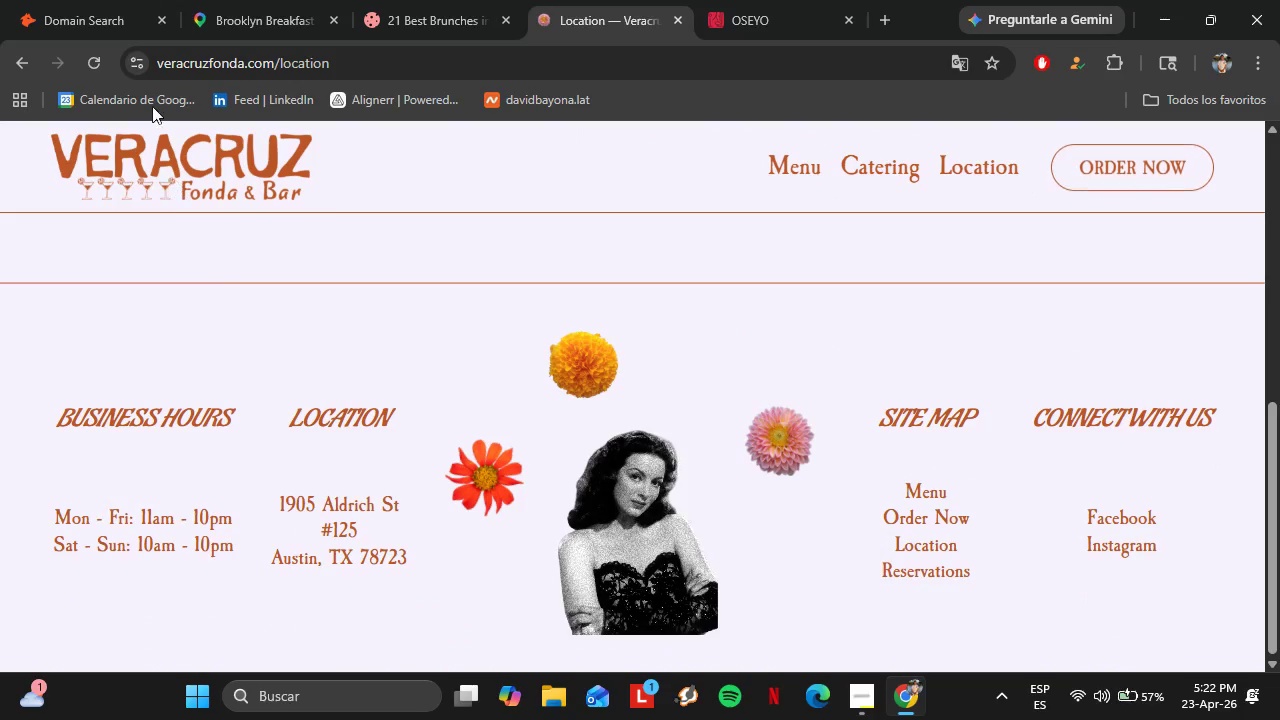 
left_click([97, 0])
 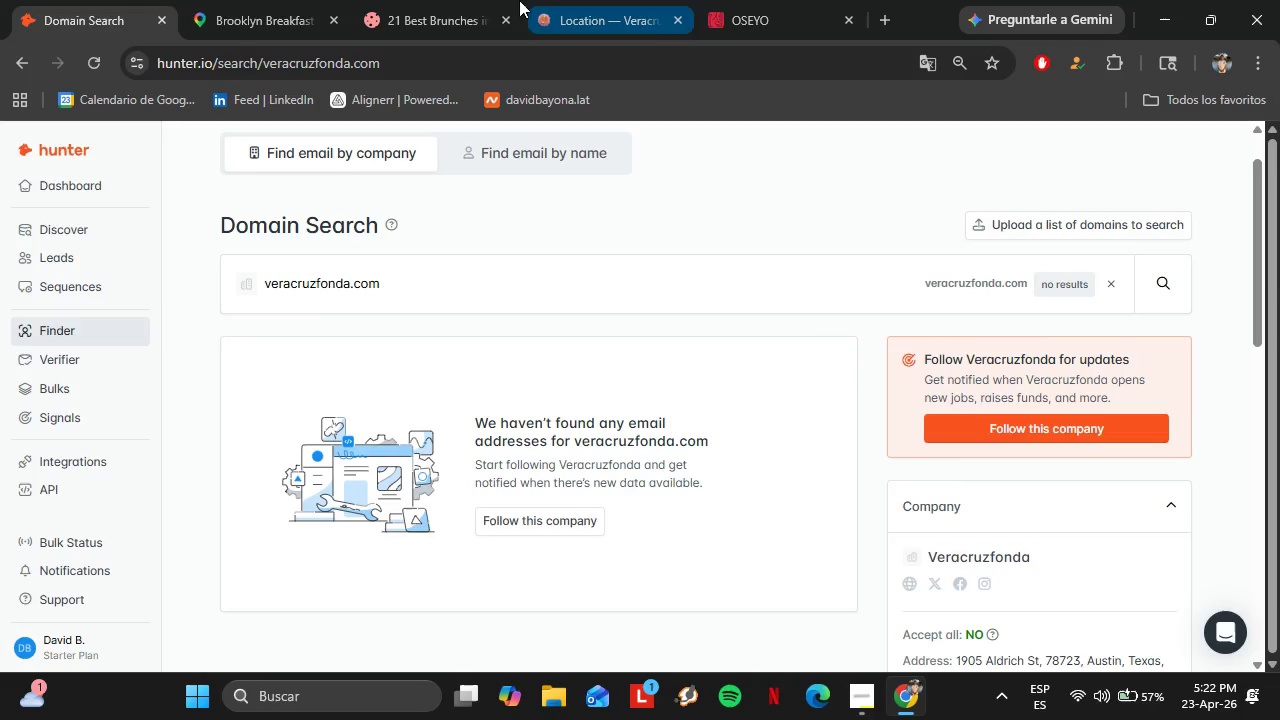 
left_click([481, 0])
 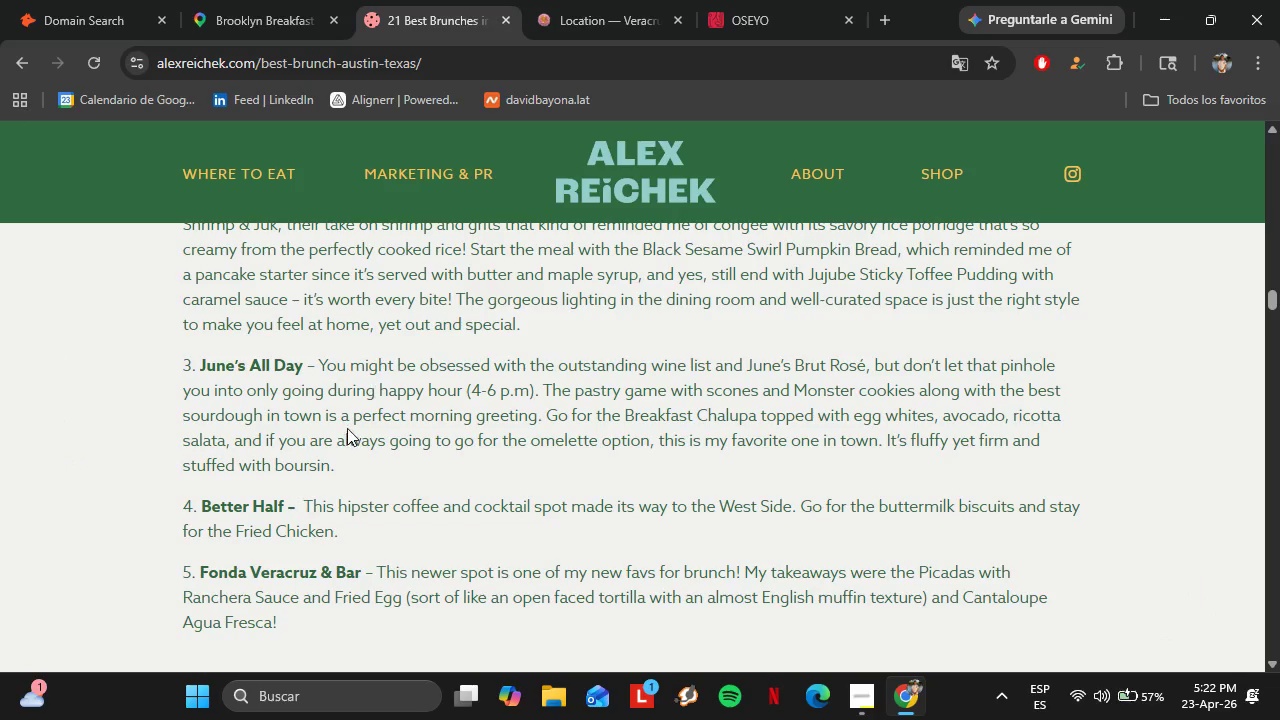 
scroll: coordinate [347, 429], scroll_direction: down, amount: 6.0
 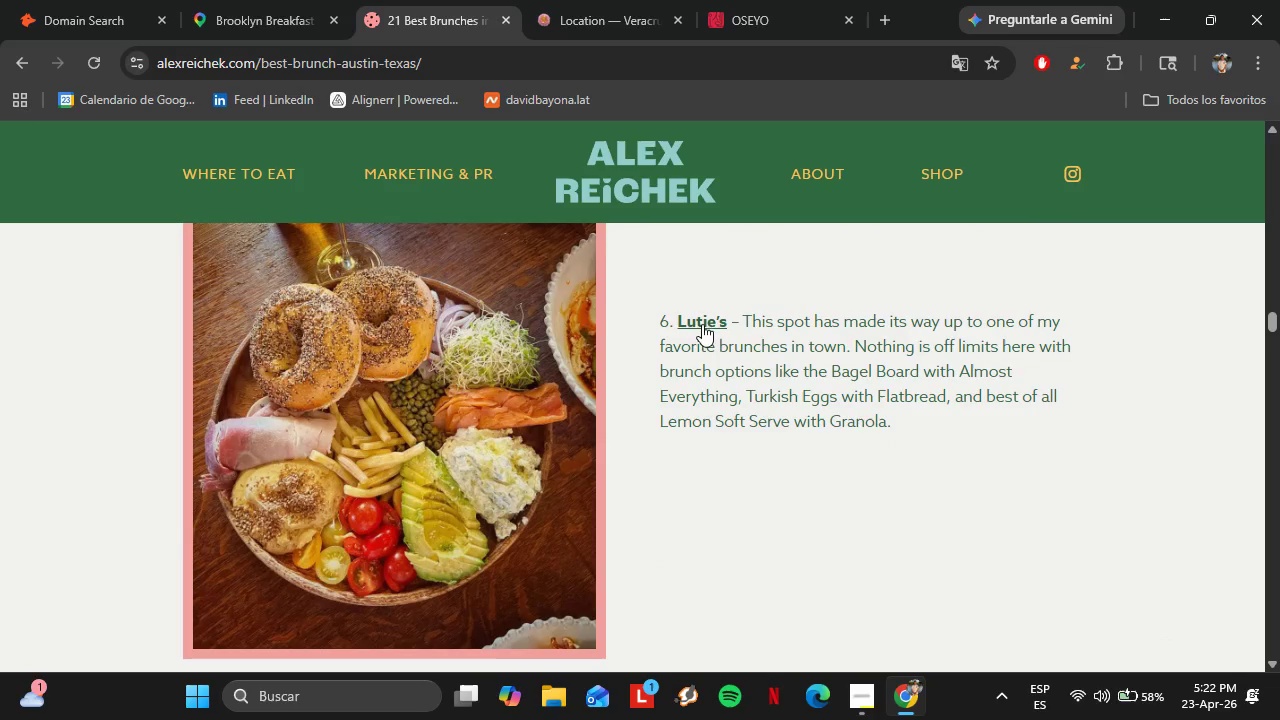 
left_click([700, 321])
 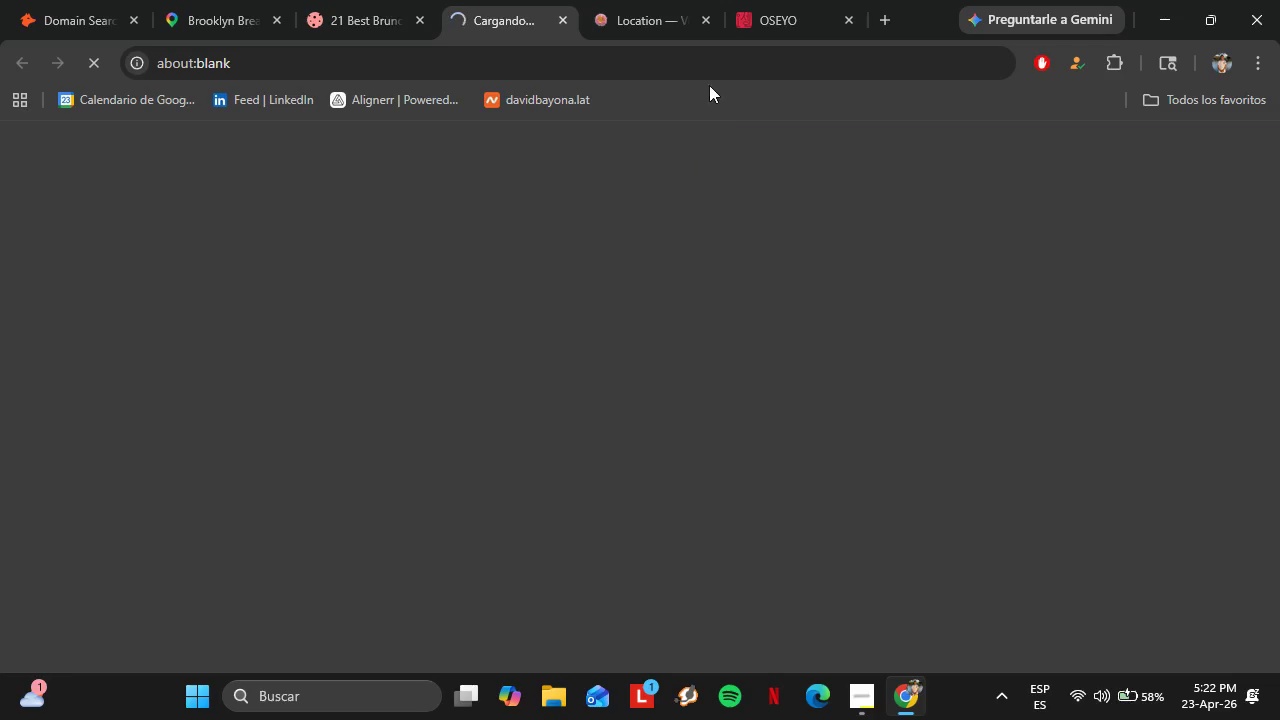 
left_click([666, 39])
 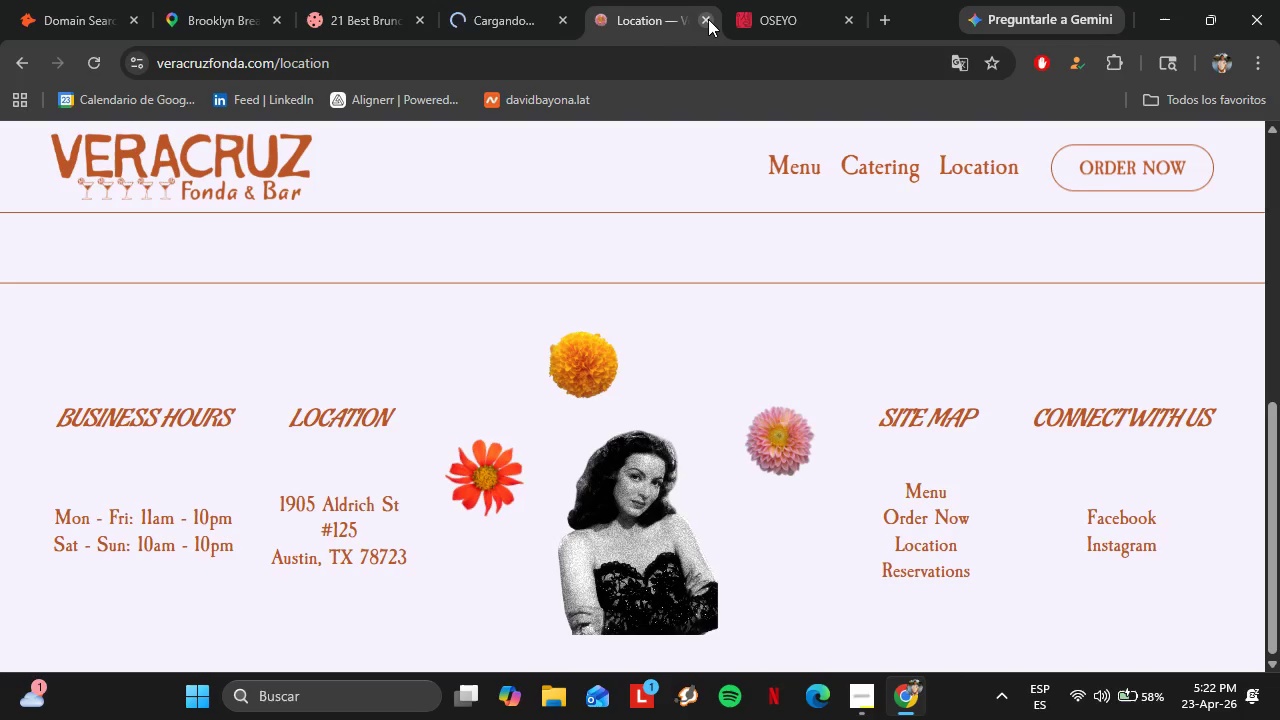 
left_click([705, 16])
 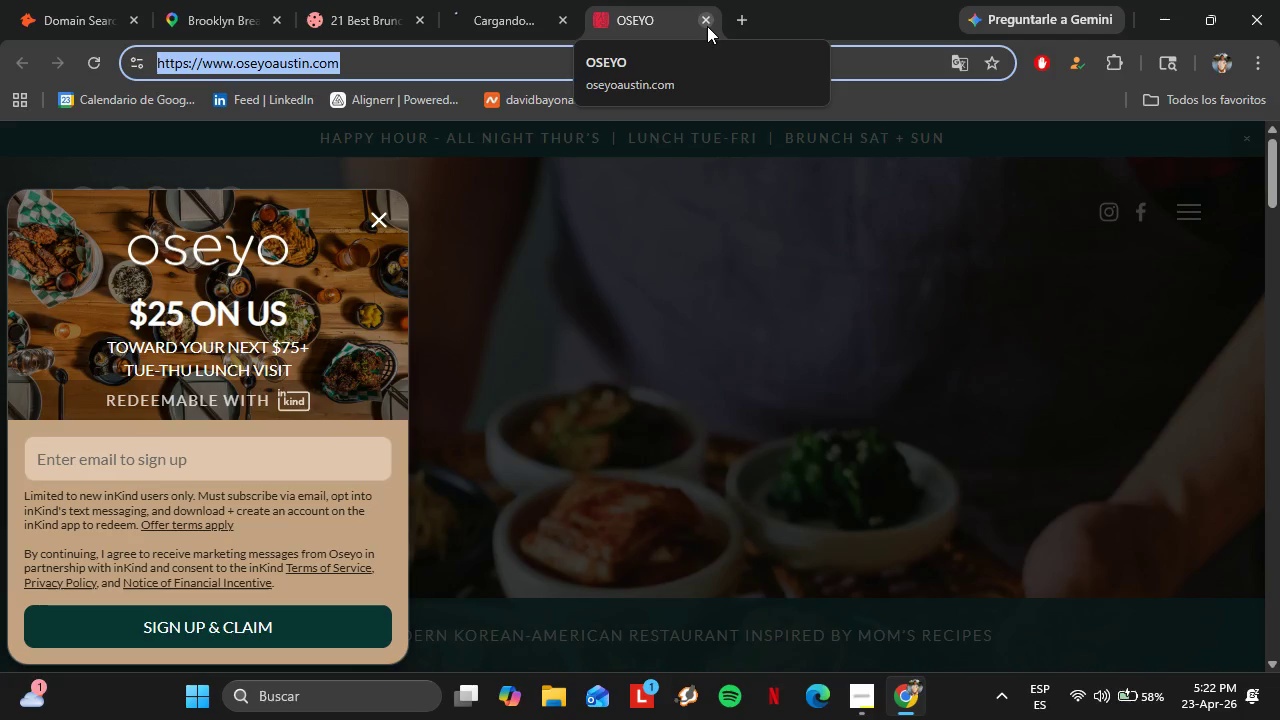 
left_click([708, 26])
 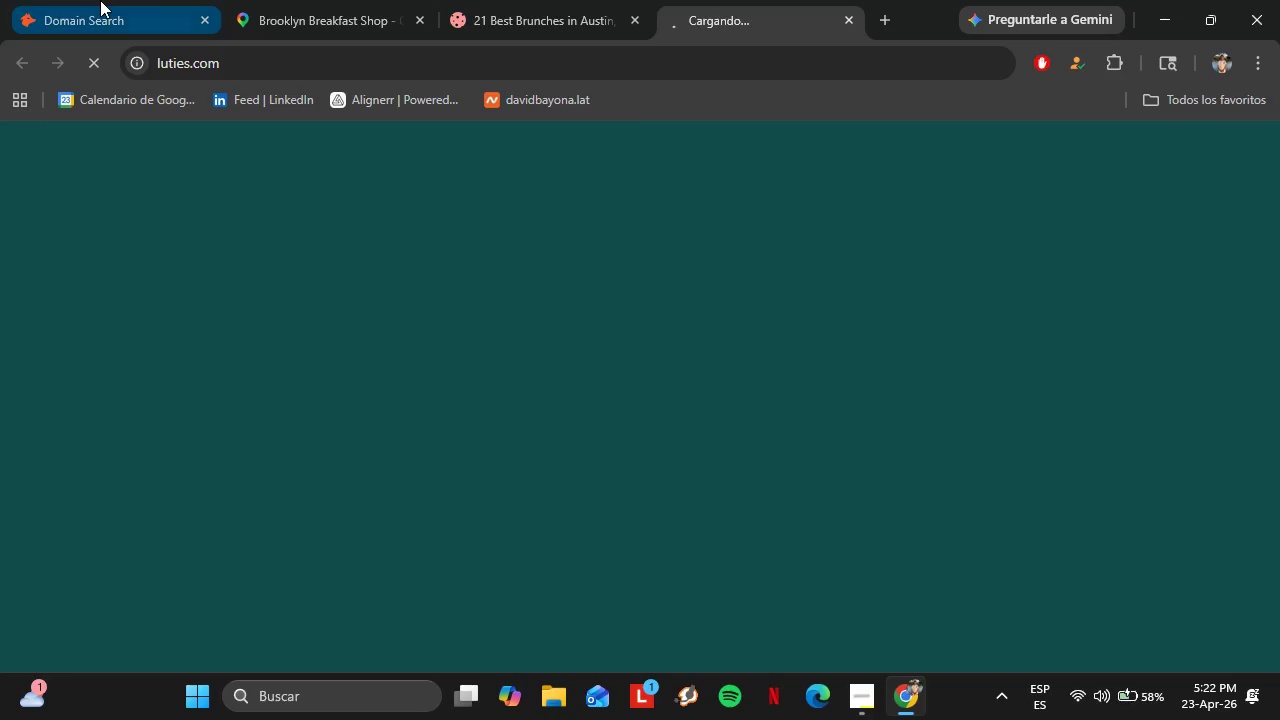 
wait(22.78)
 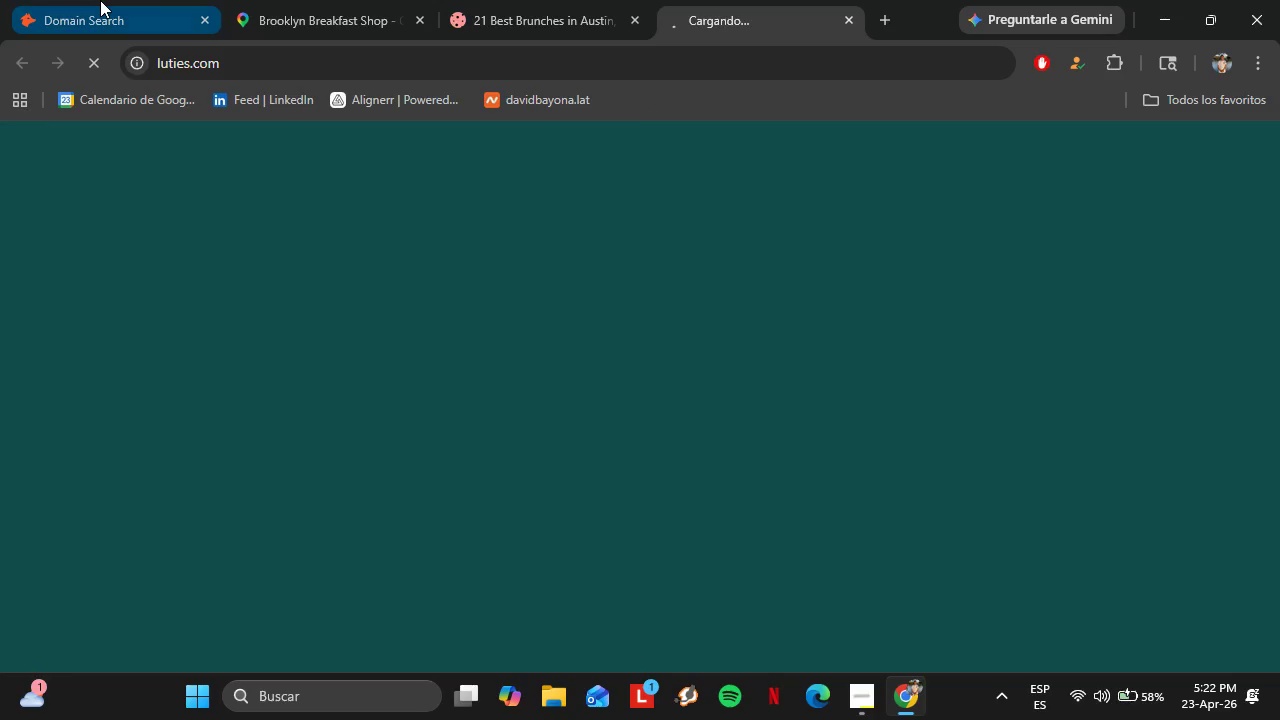 
left_click([861, 685])